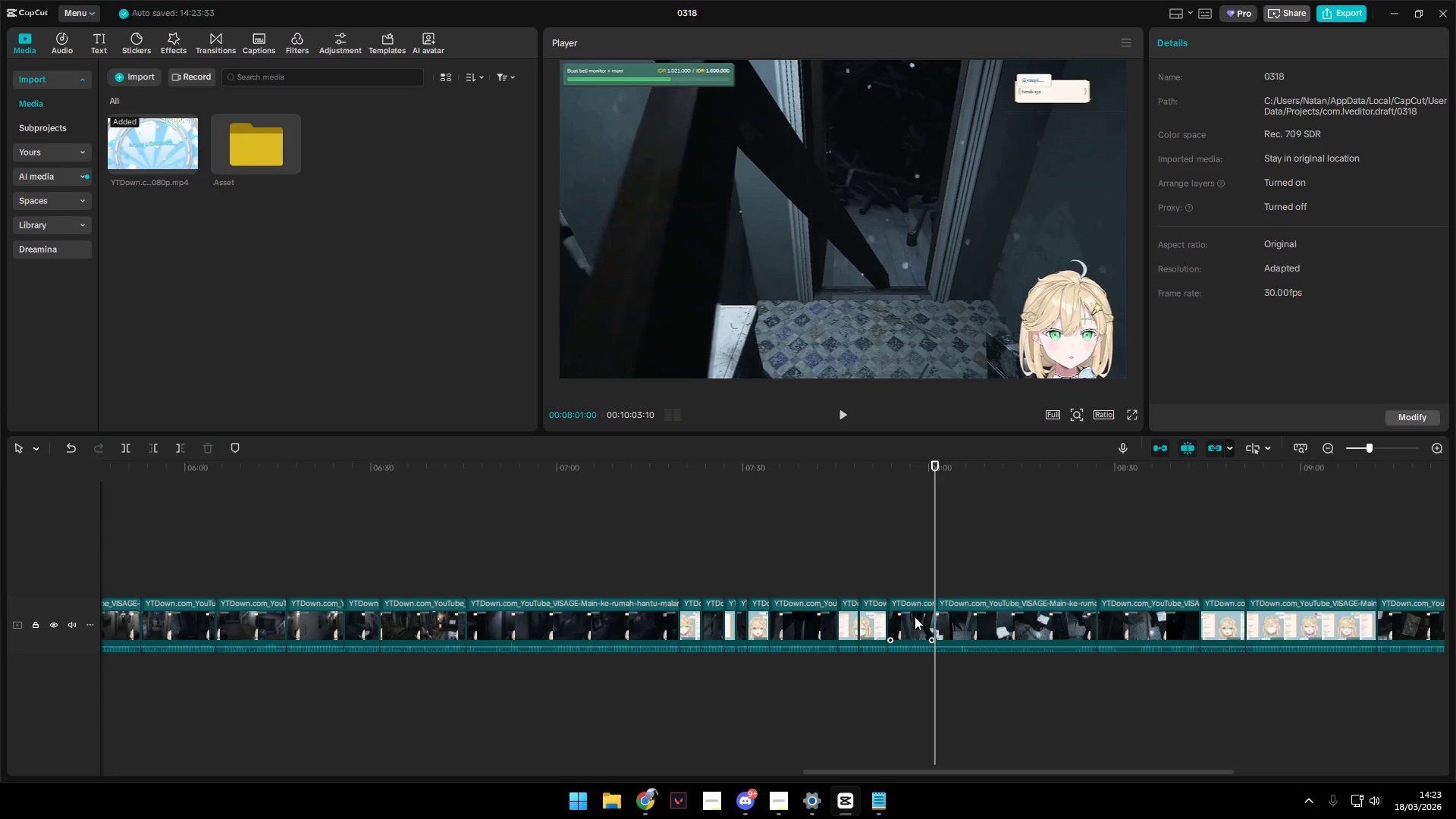 
left_click_drag(start_coordinate=[914, 618], to_coordinate=[868, 623])
 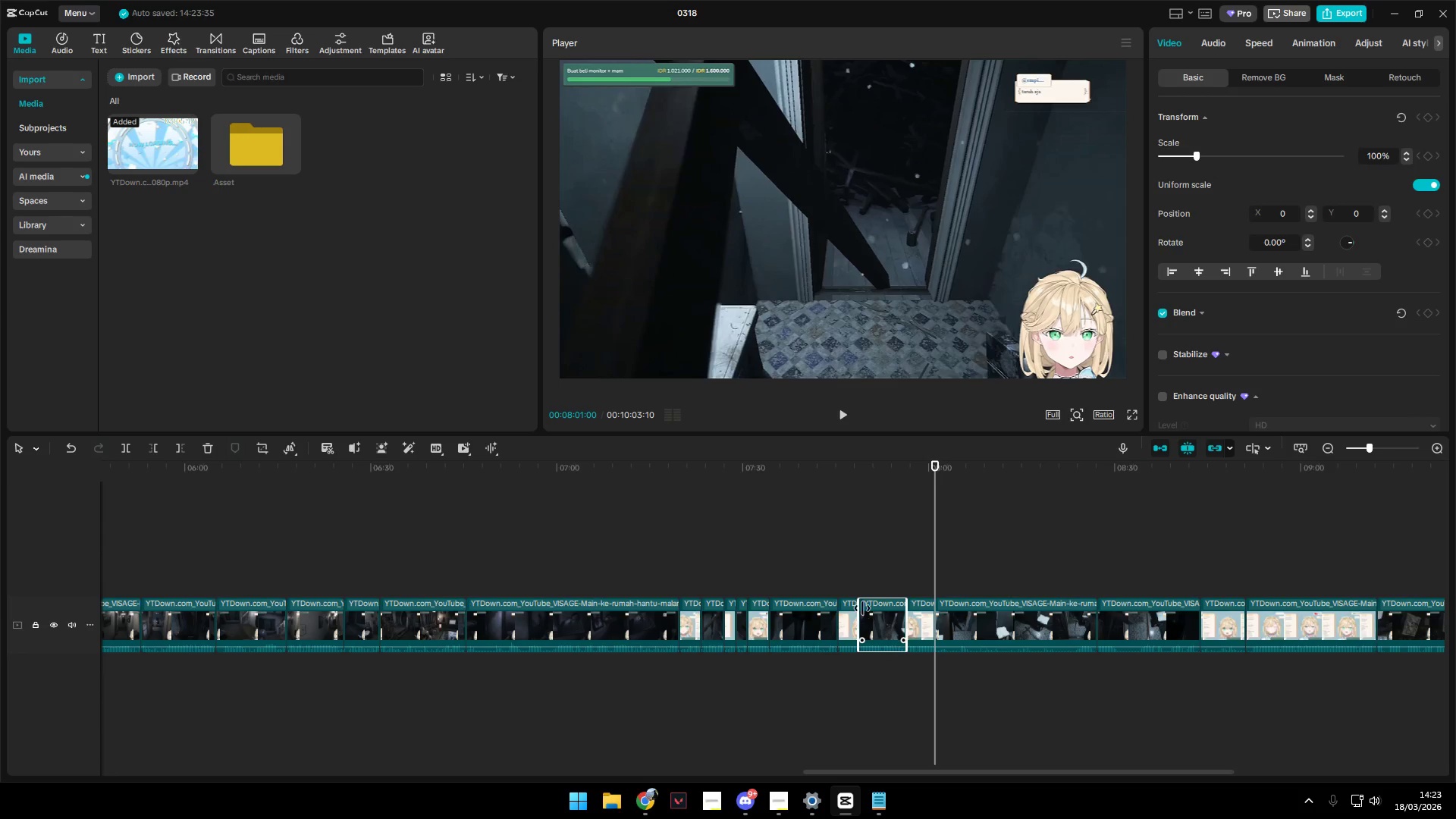 
left_click([841, 570])
 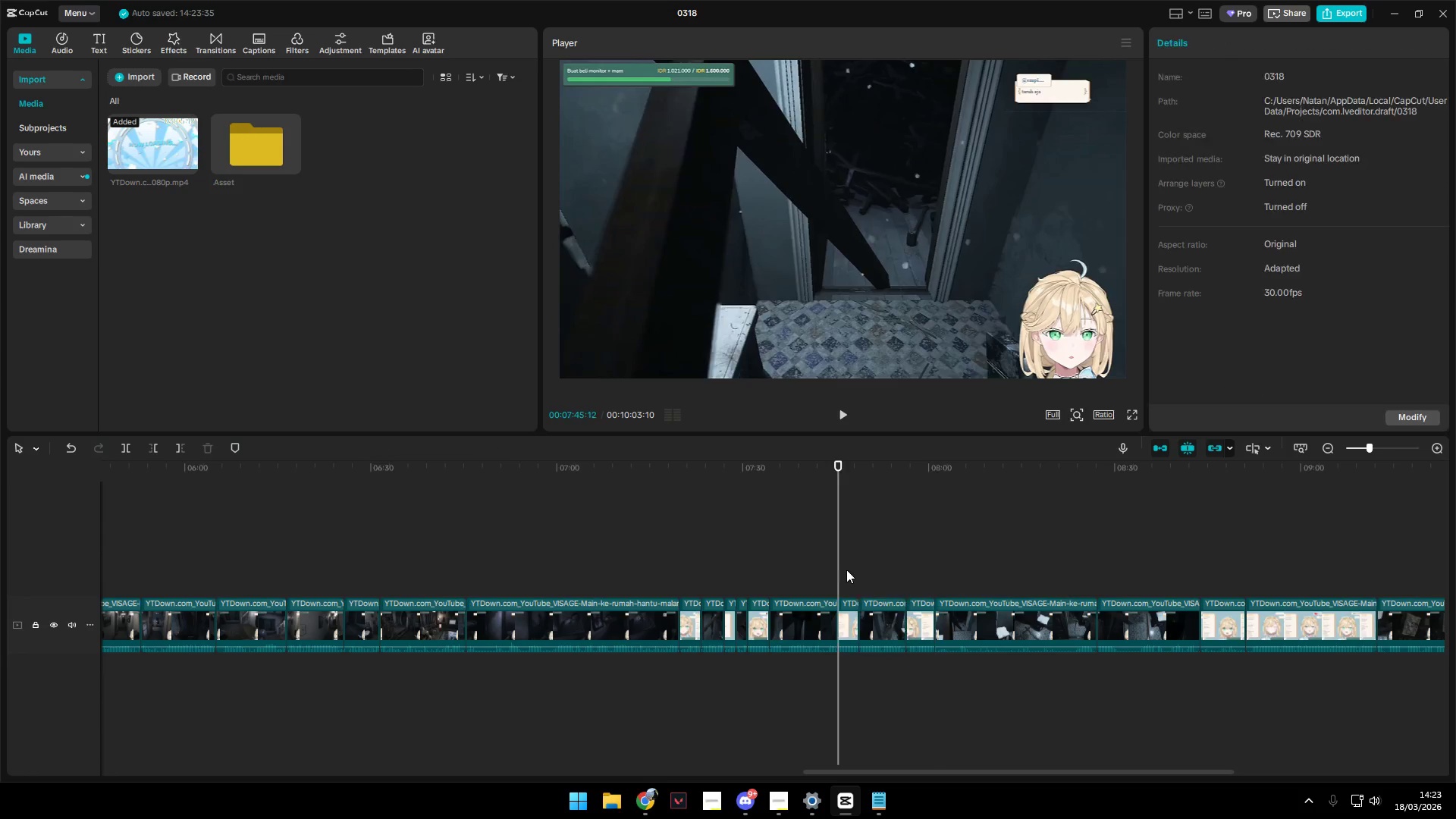 
key(Space)
 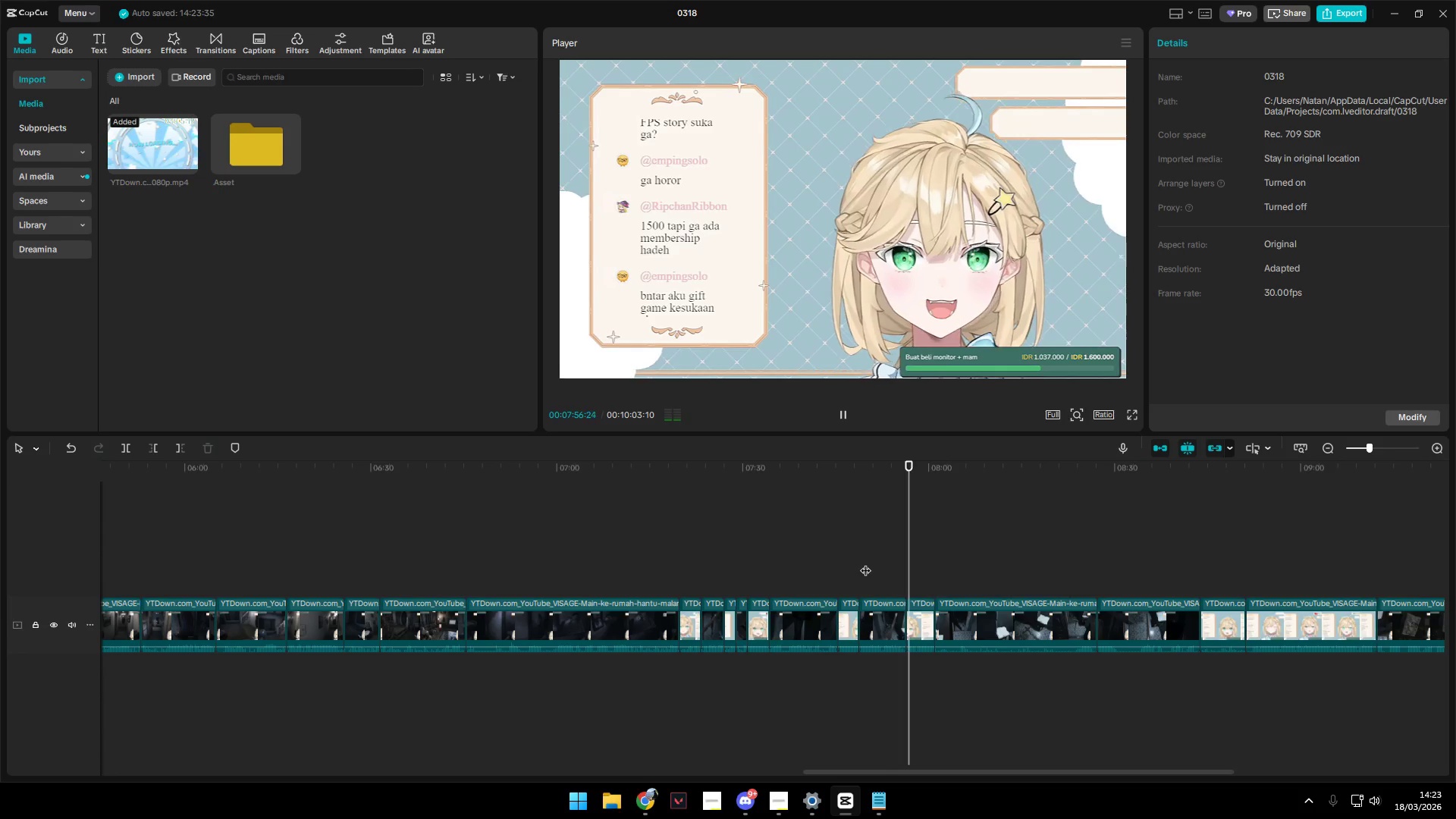 
wait(16.47)
 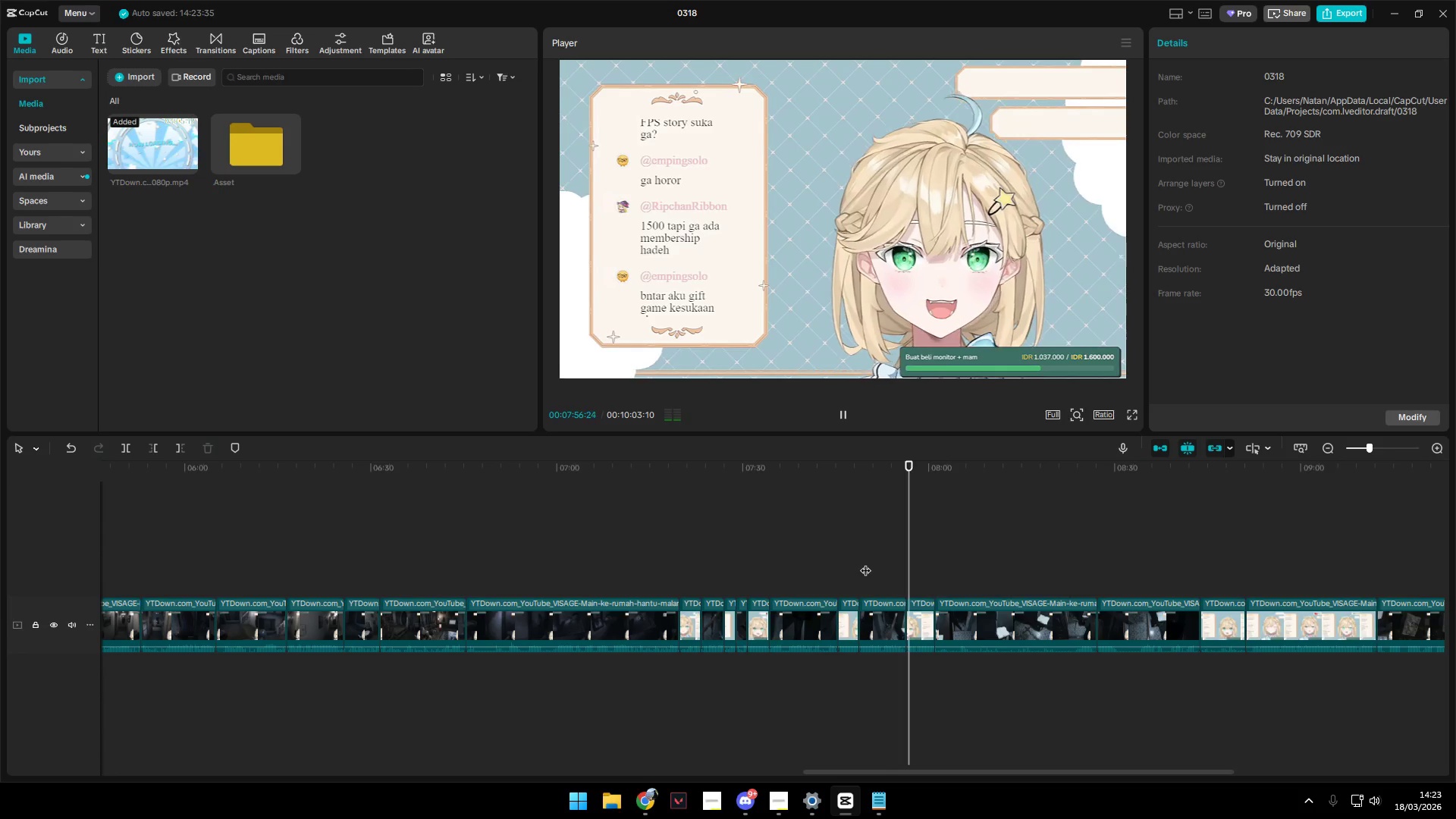 
key(Space)
 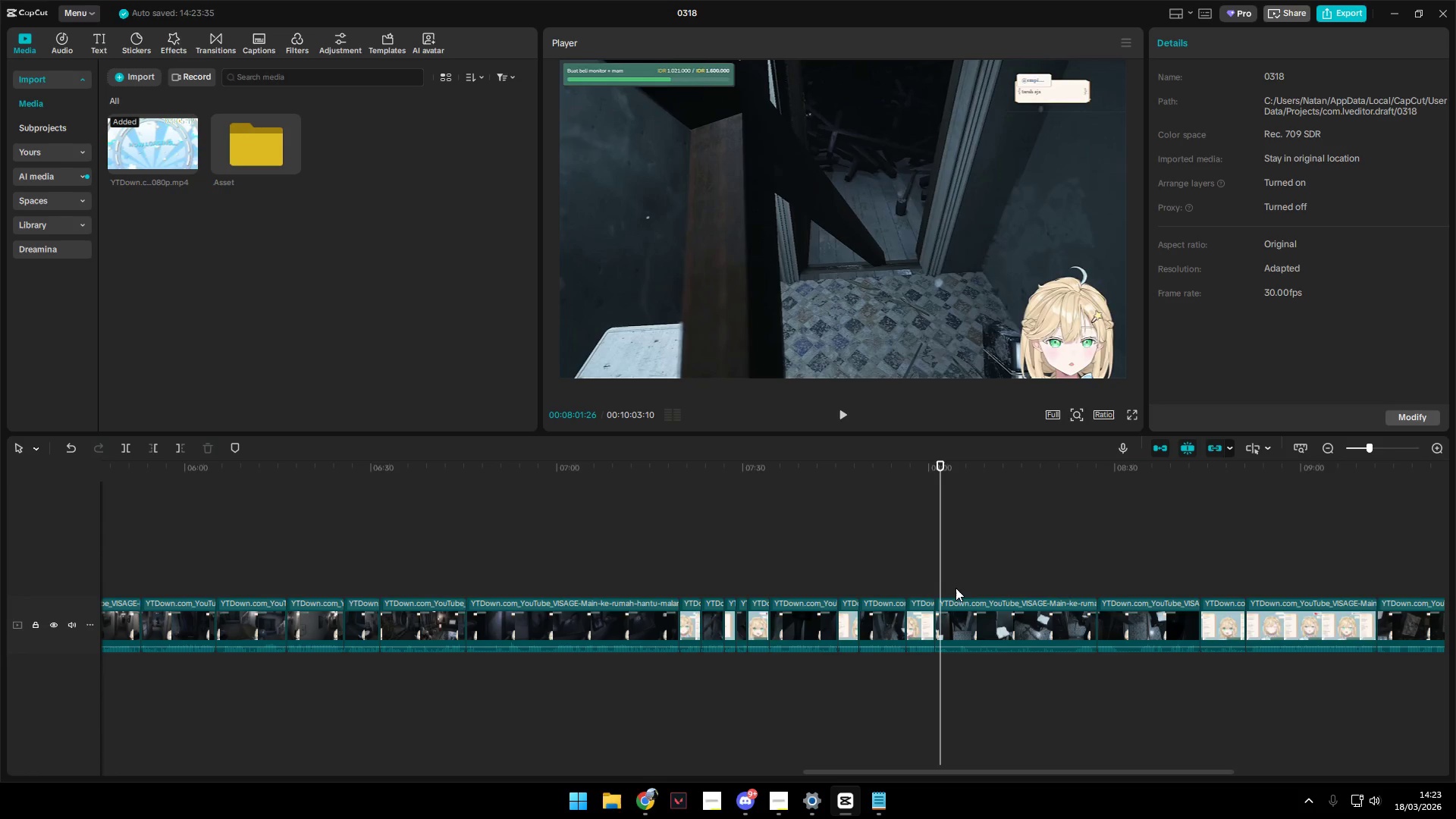 
left_click([956, 587])
 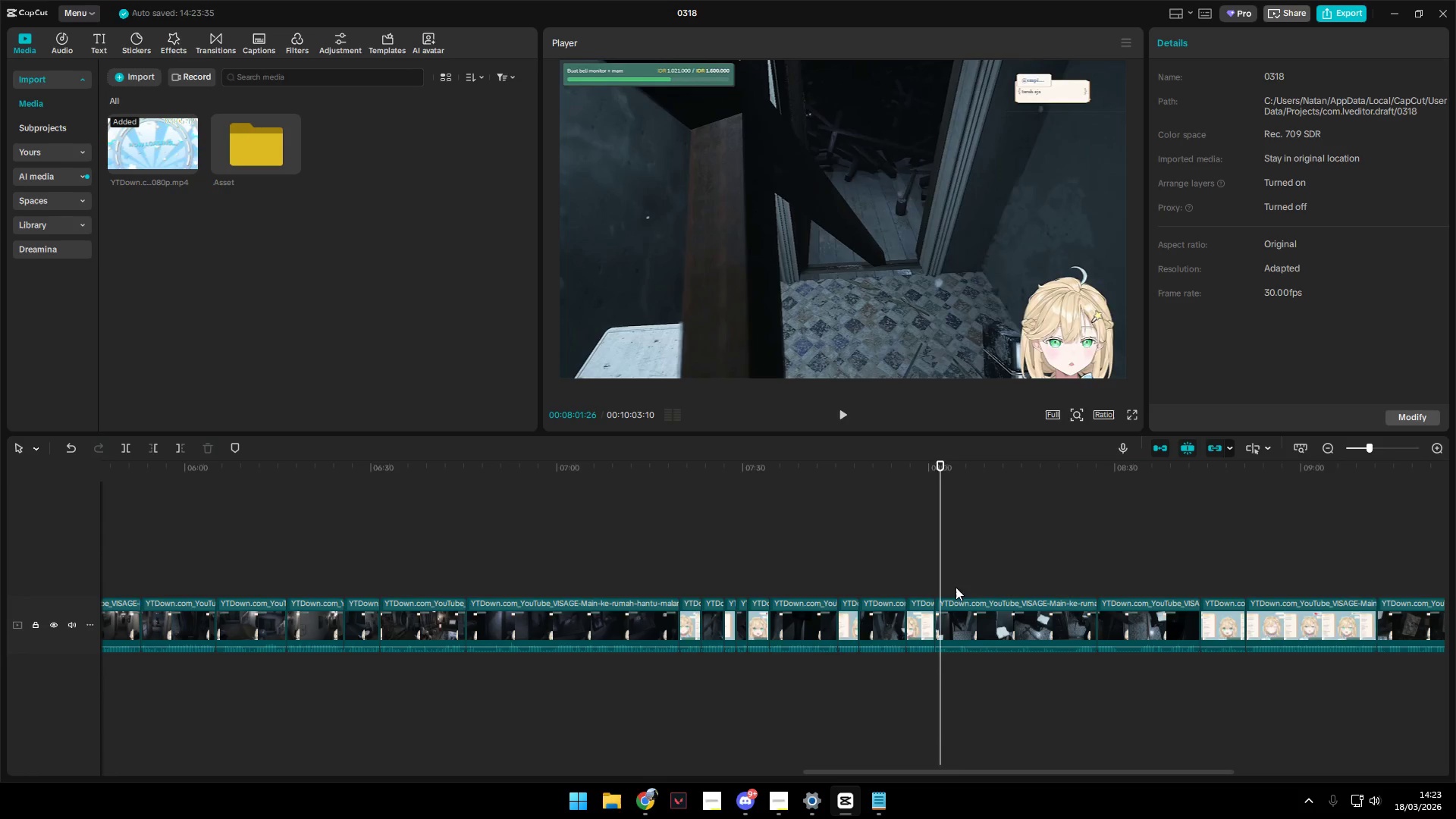 
key(Space)
 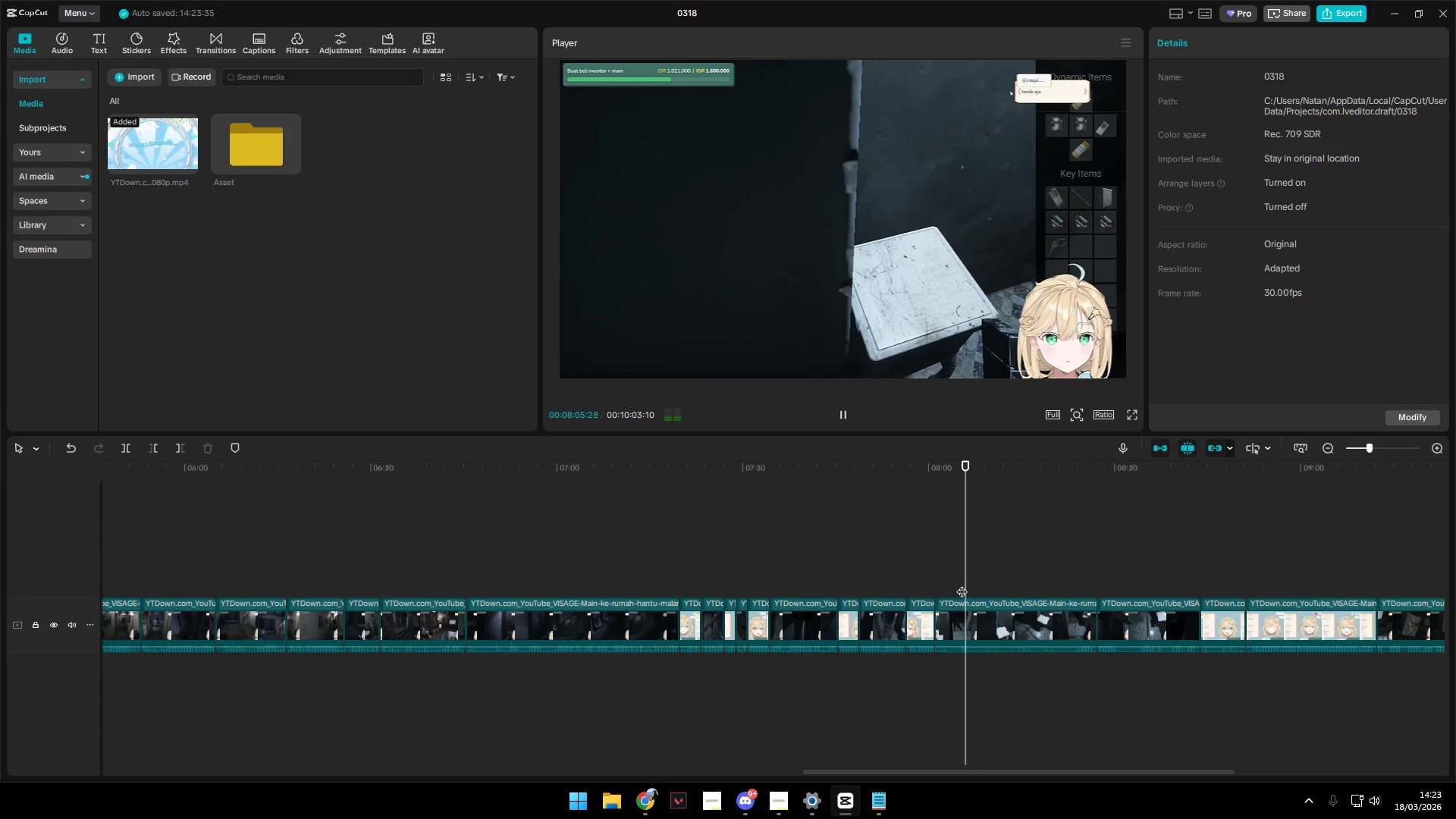 
left_click([1027, 589])
 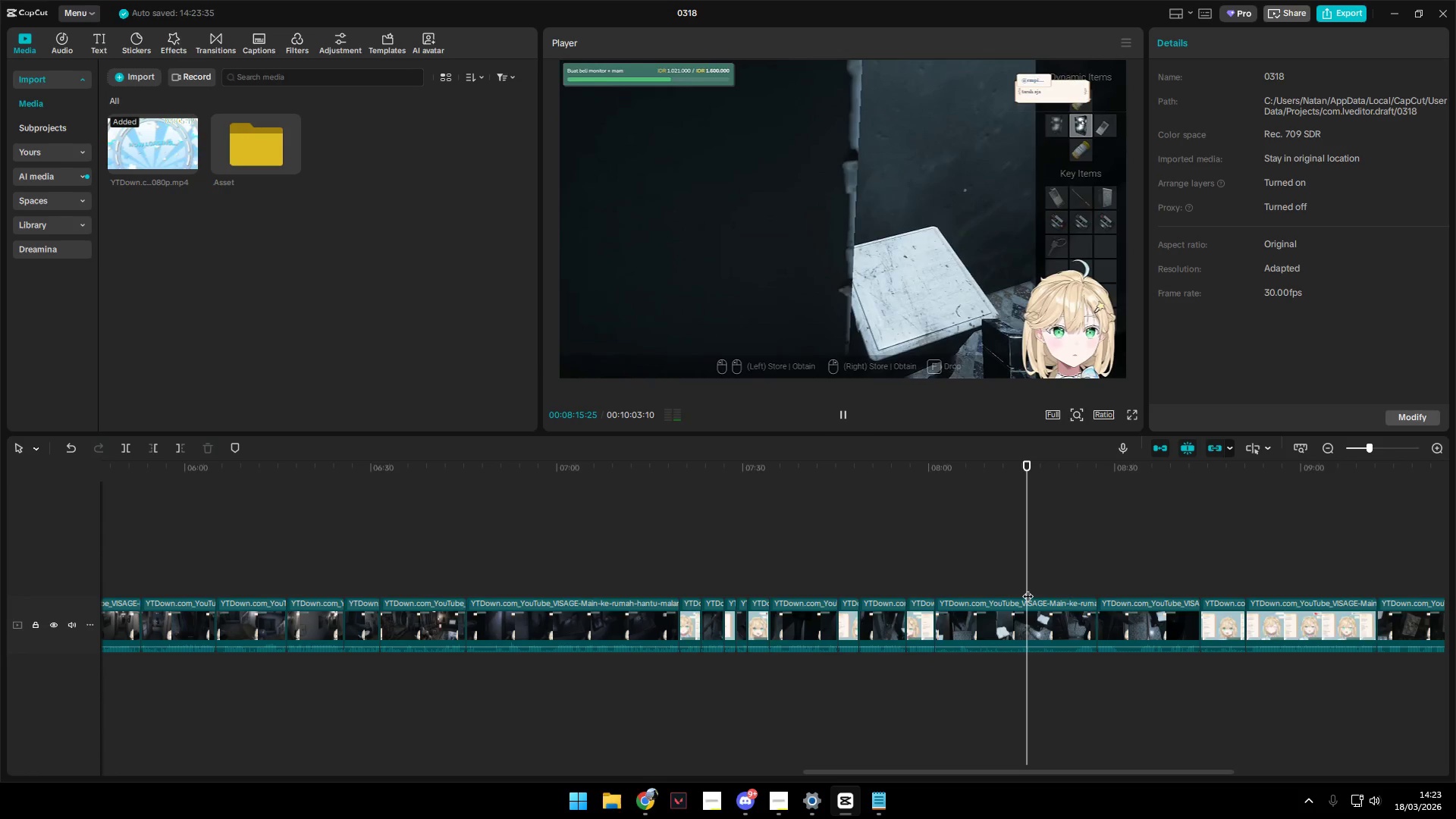 
key(Space)
 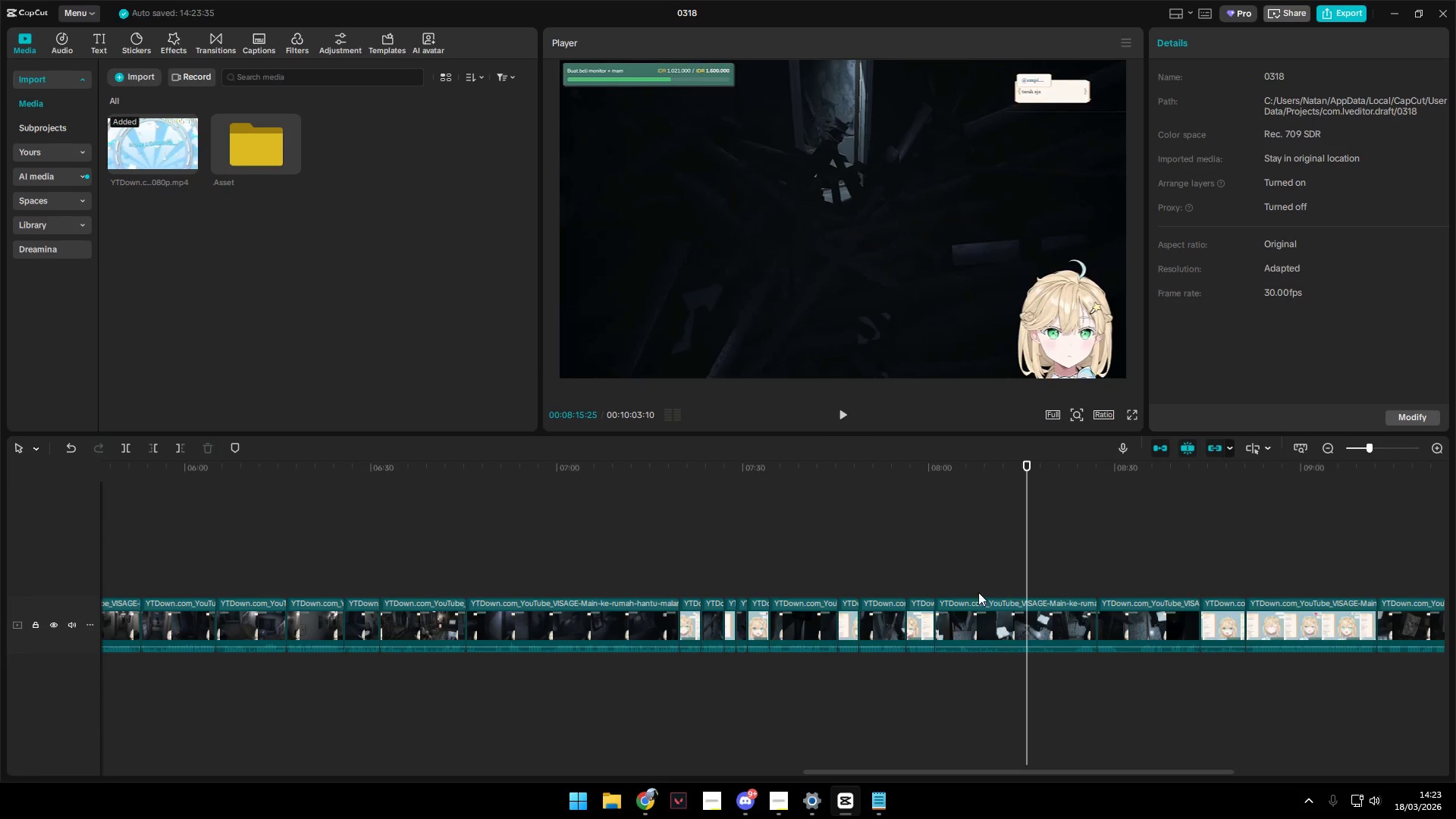 
left_click([968, 592])
 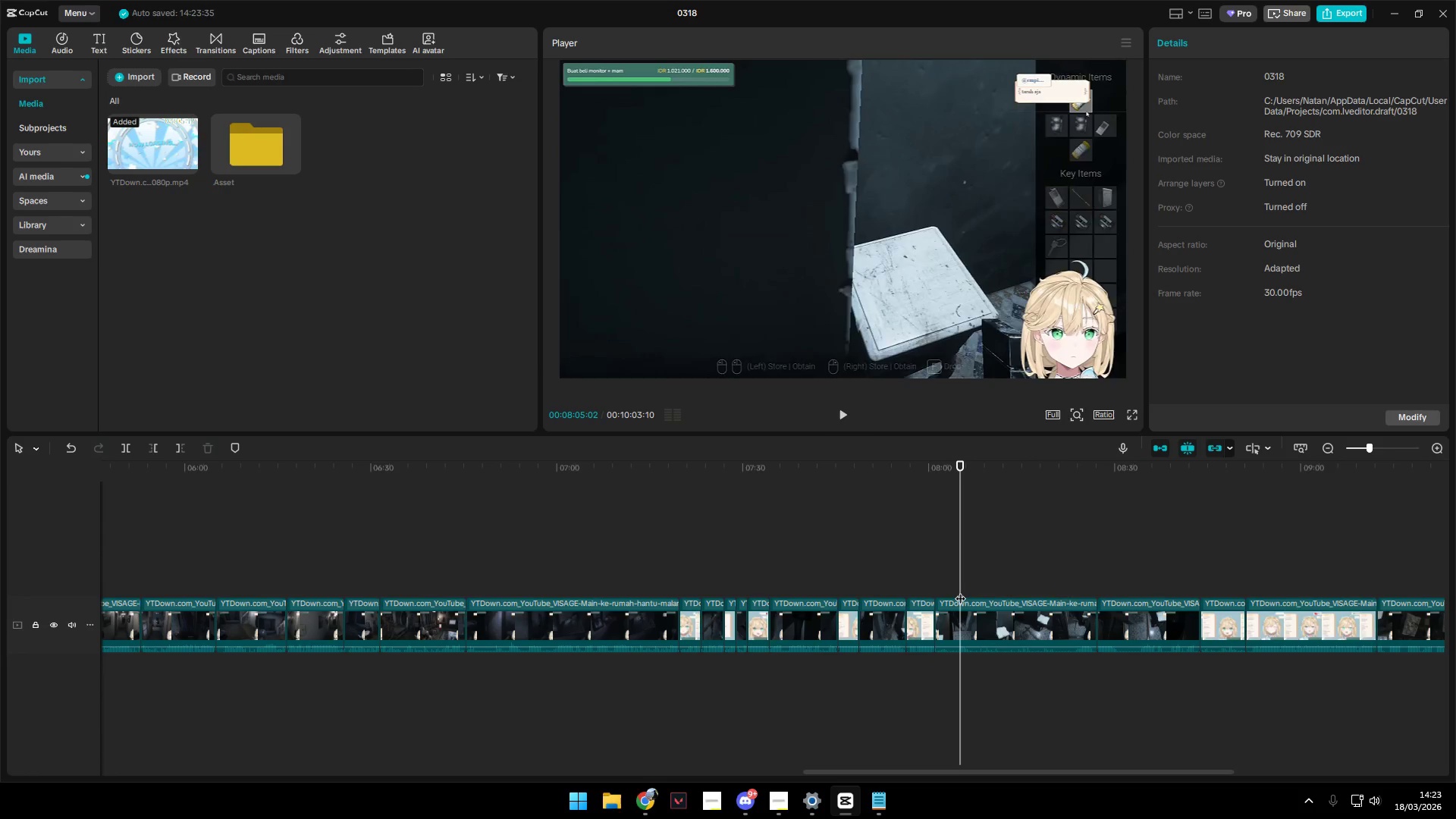 
key(Space)
 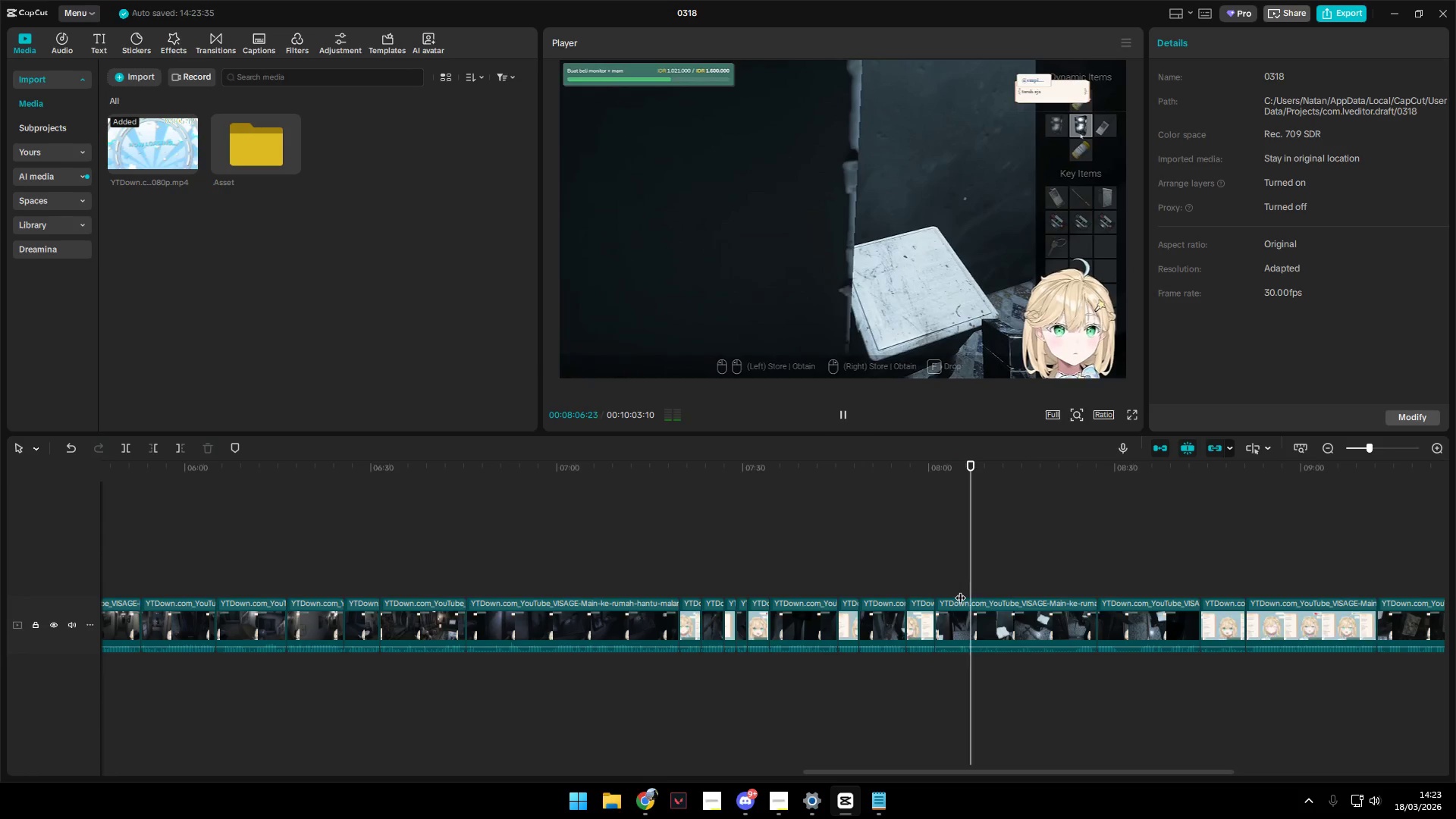 
key(Space)
 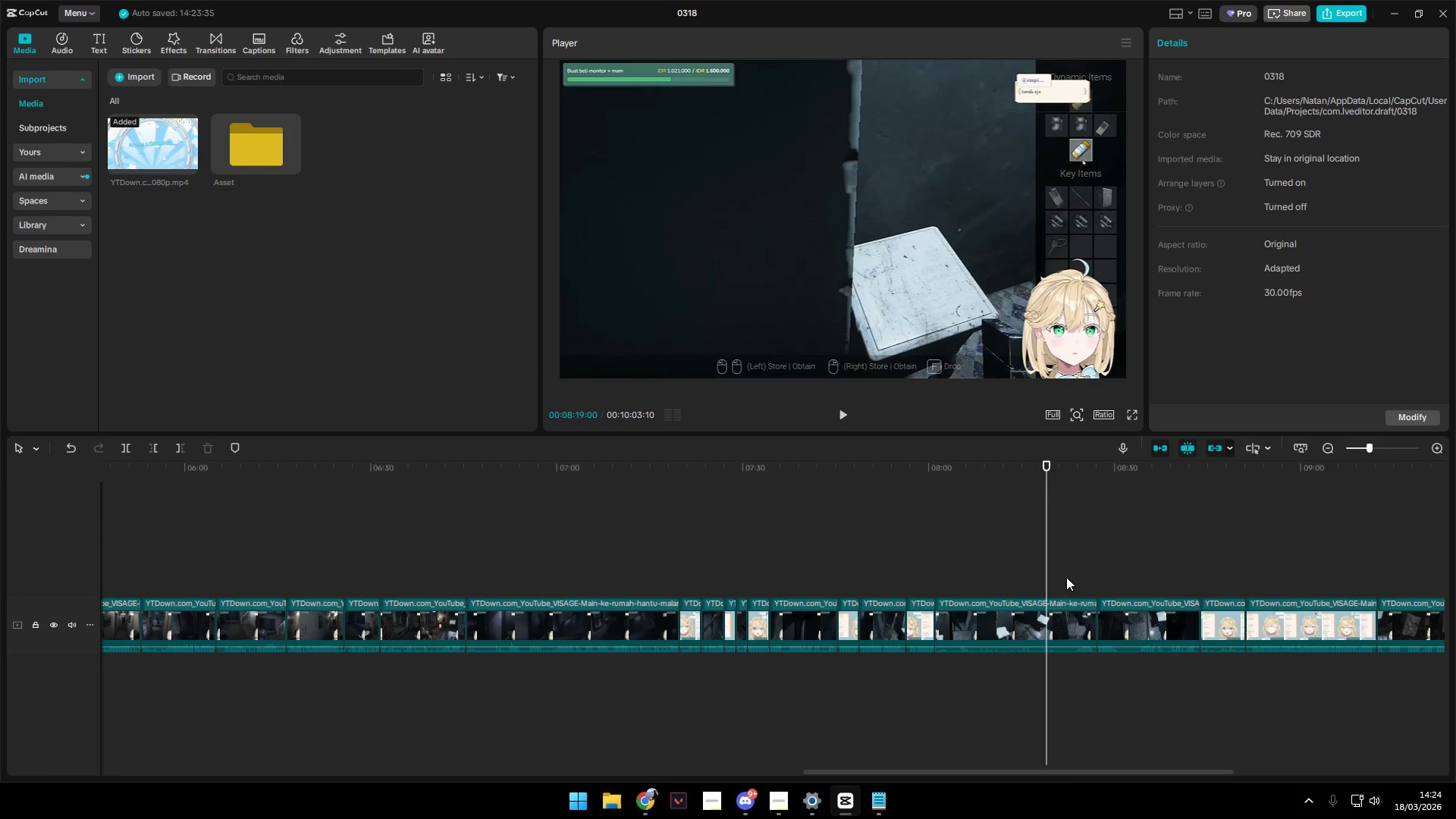 
double_click([1076, 575])
 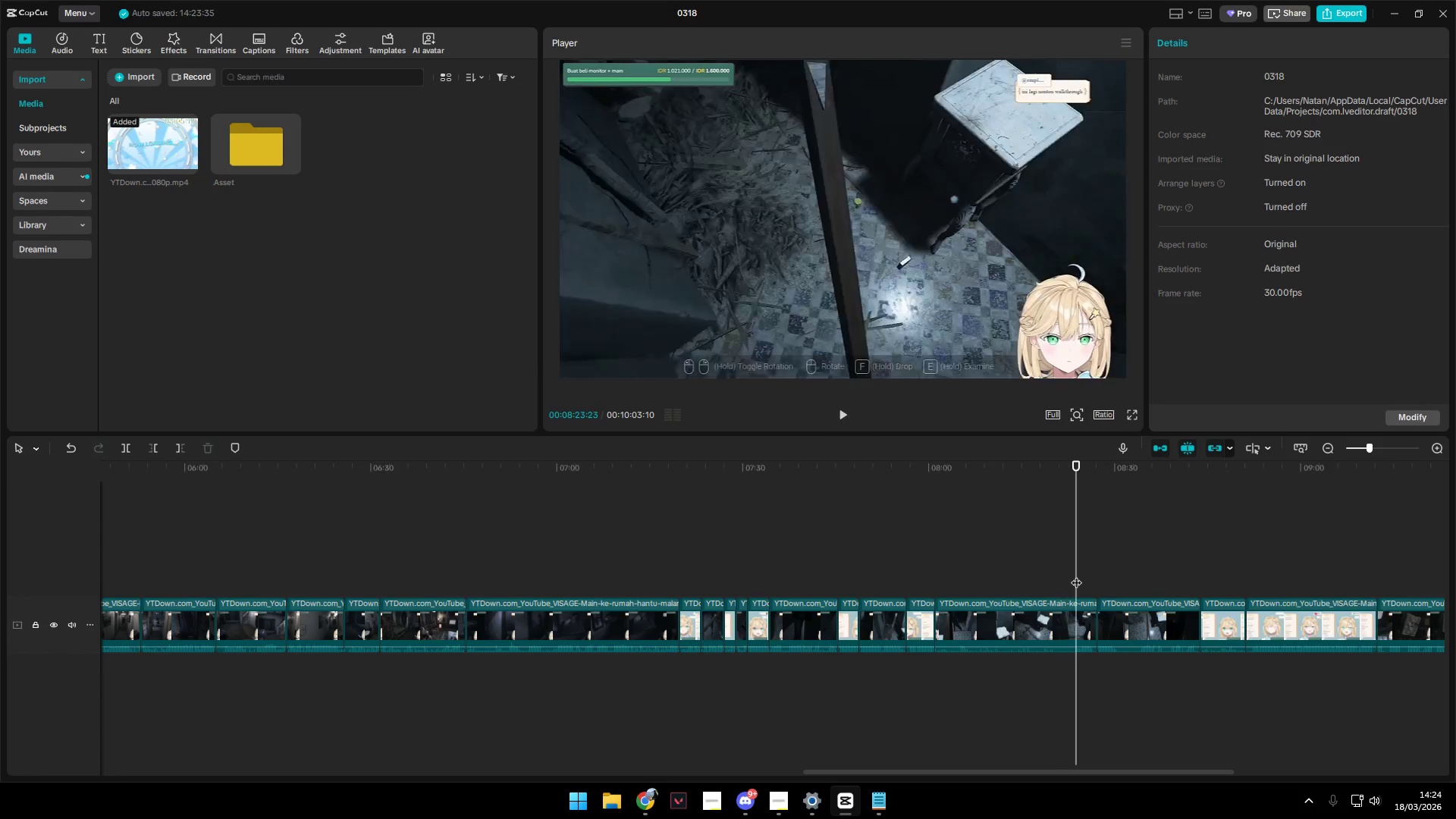 
key(Space)
 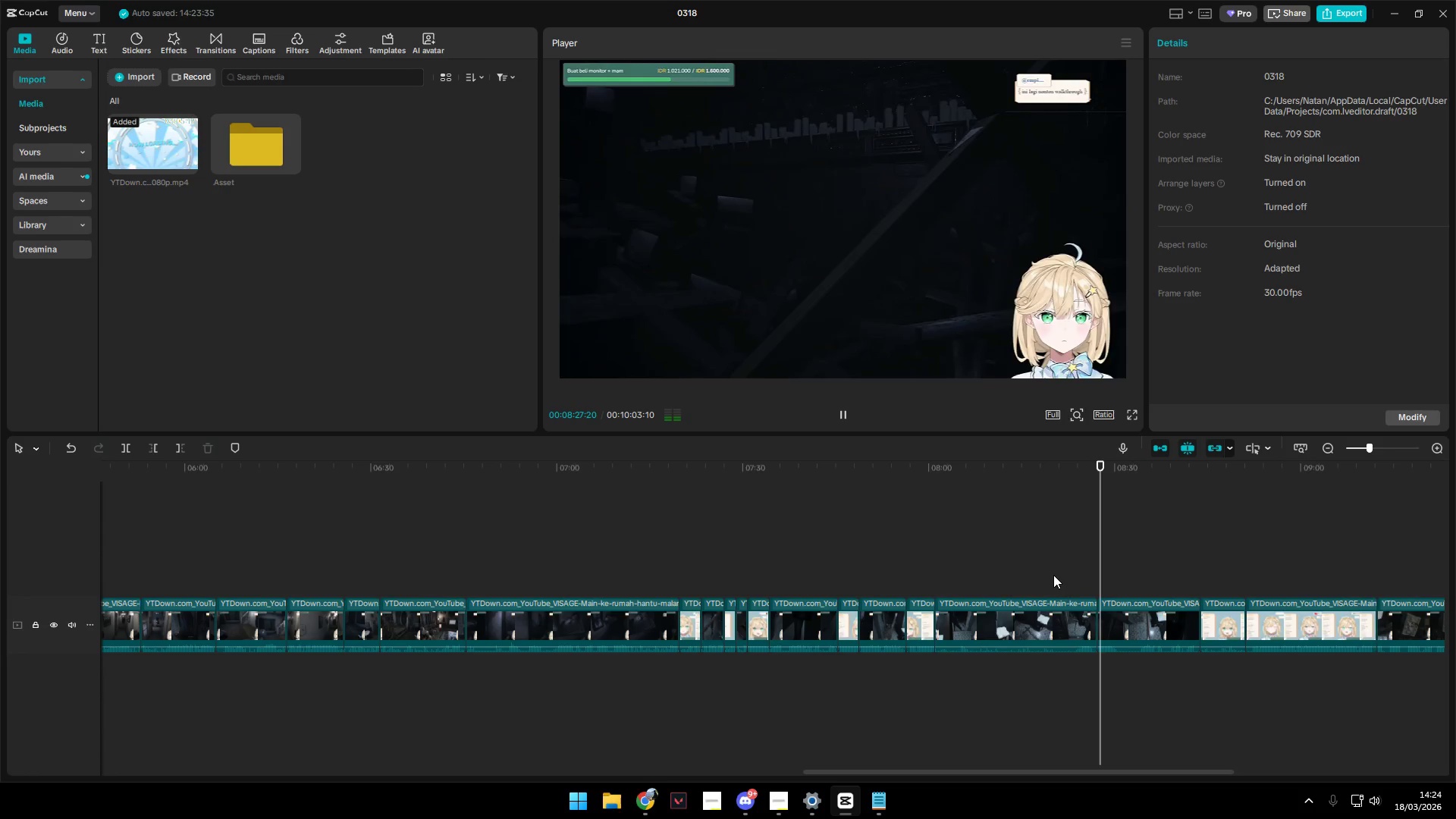 
wait(5.27)
 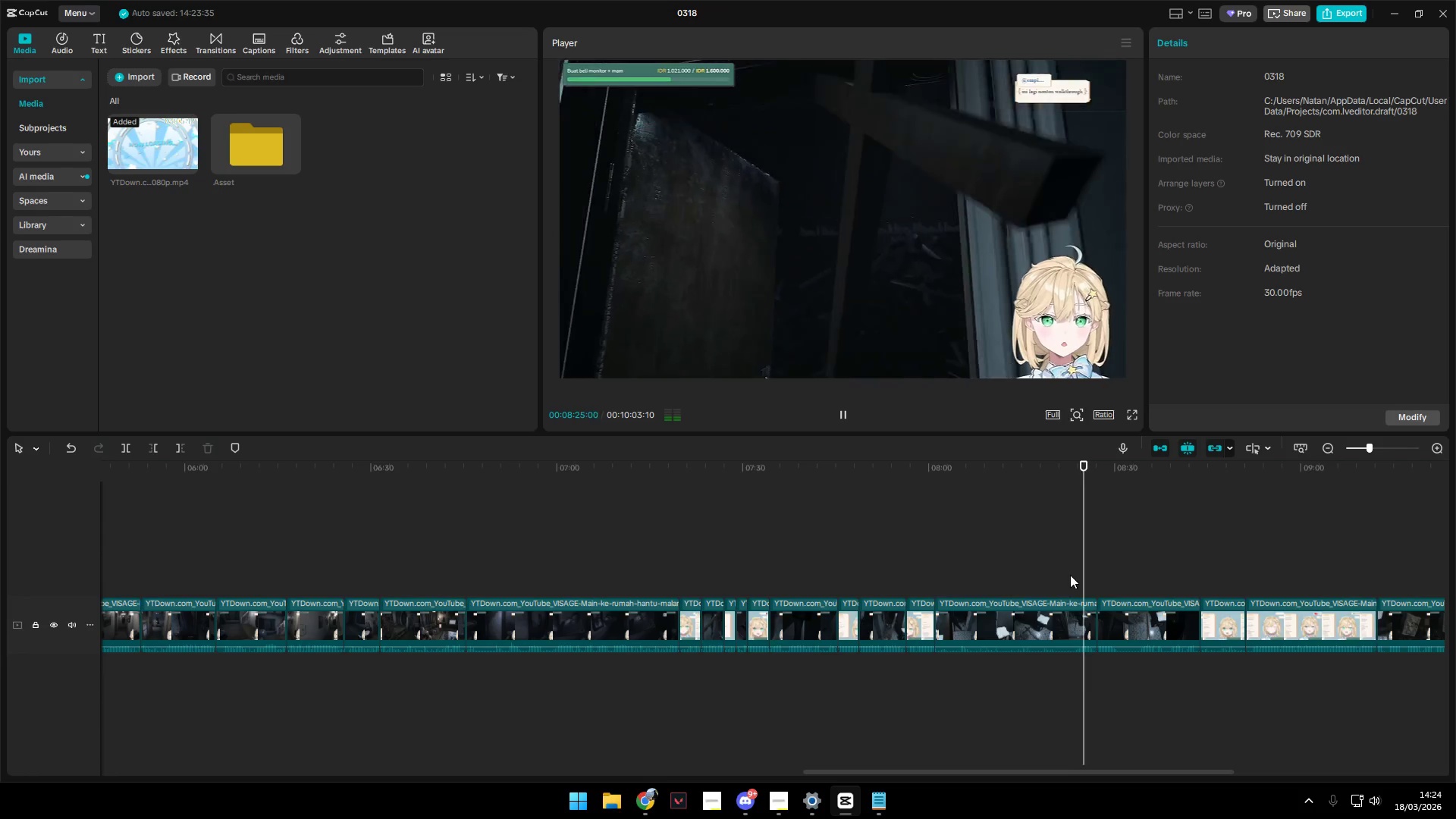 
key(Space)
 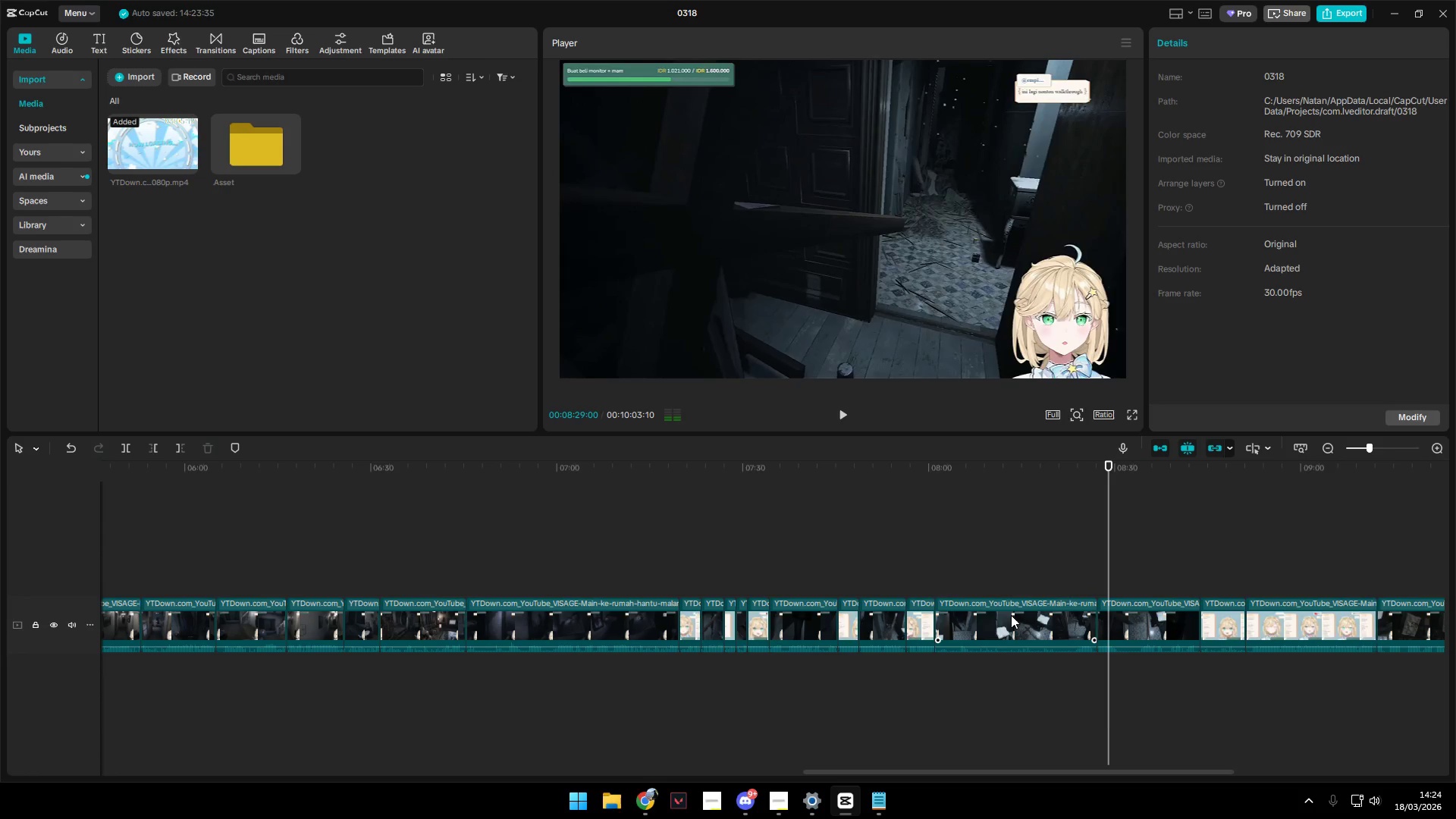 
left_click([1011, 615])
 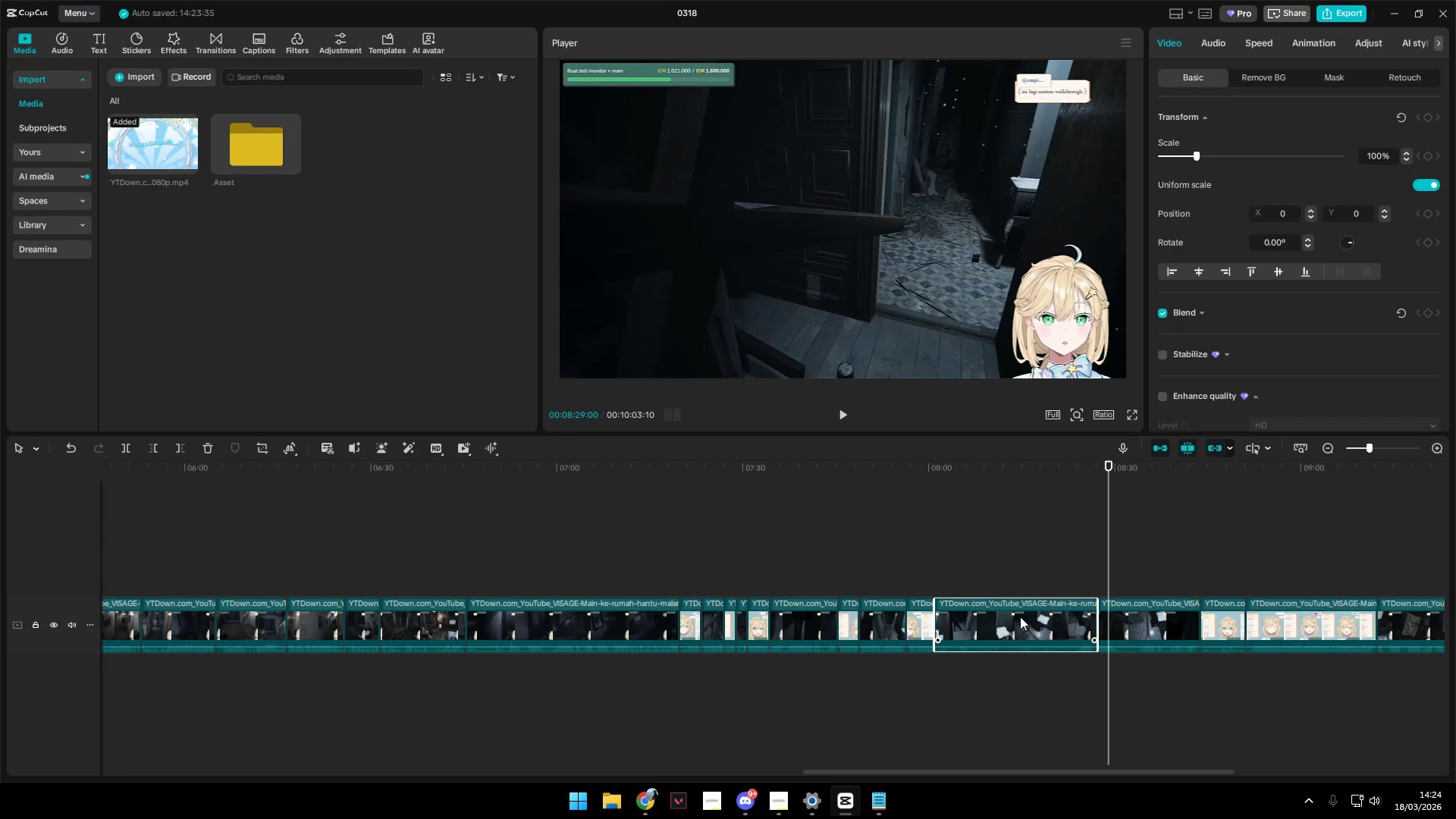 
key(Backspace)
 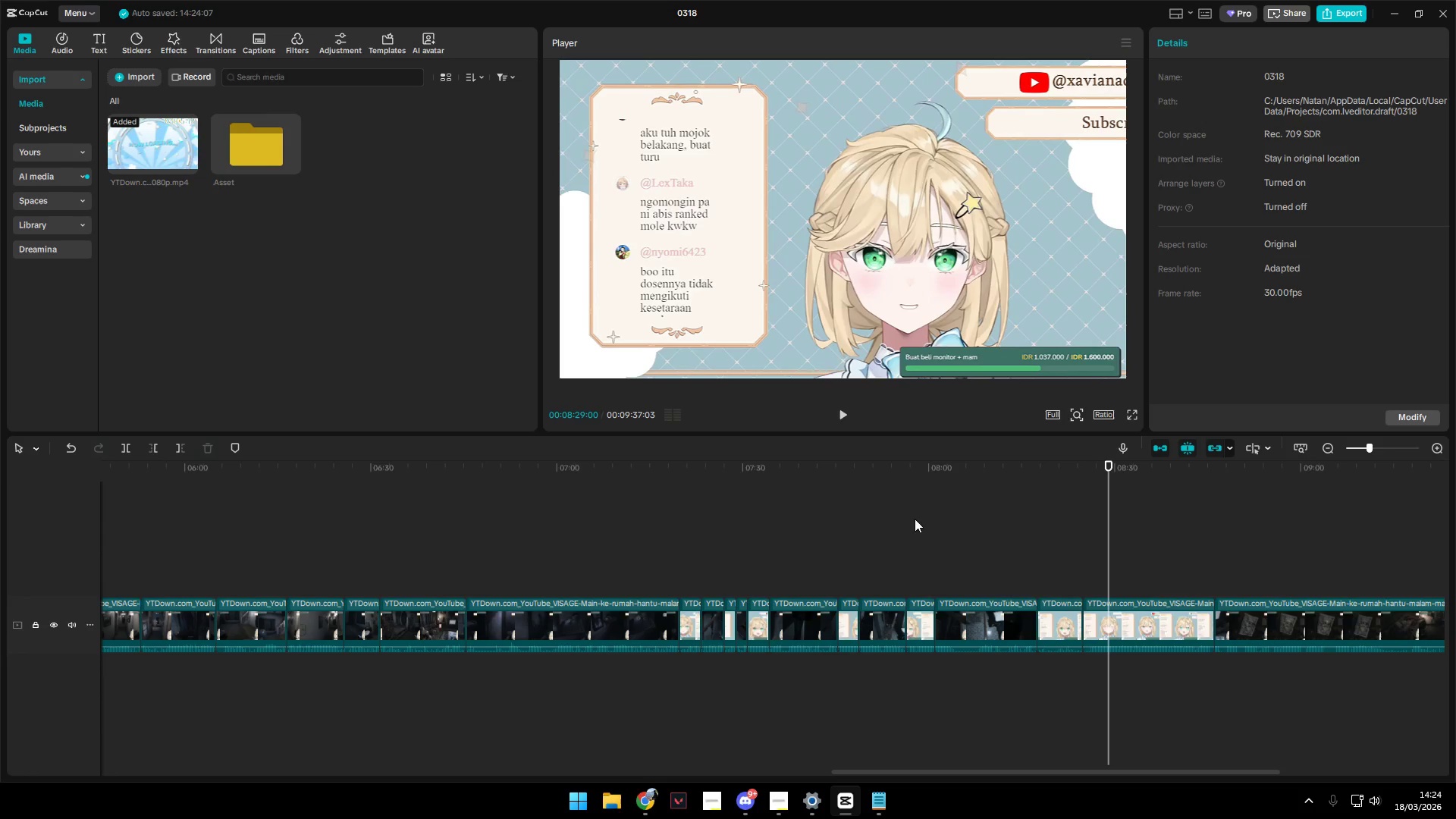 
left_click([940, 557])
 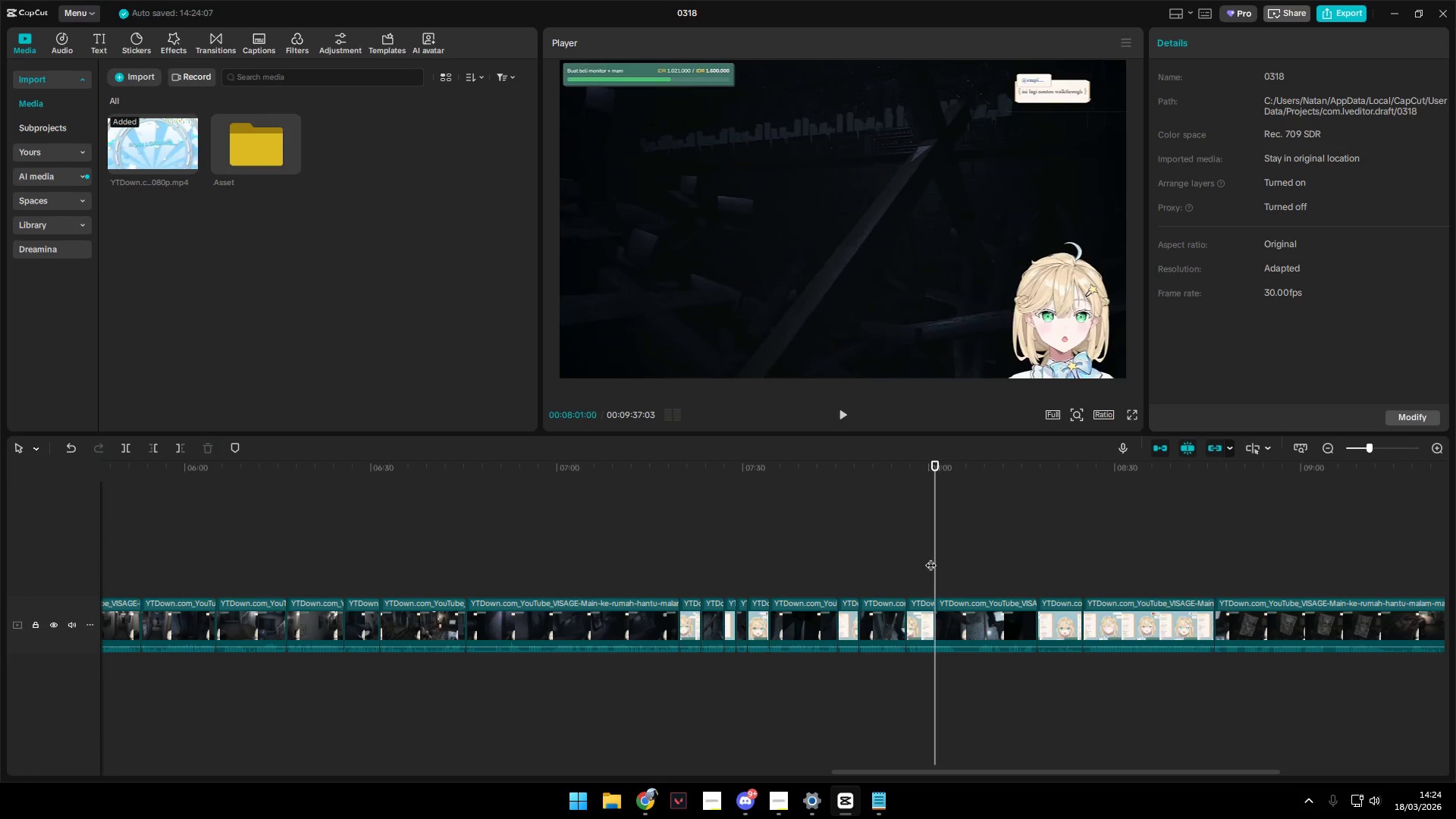 
key(Space)
 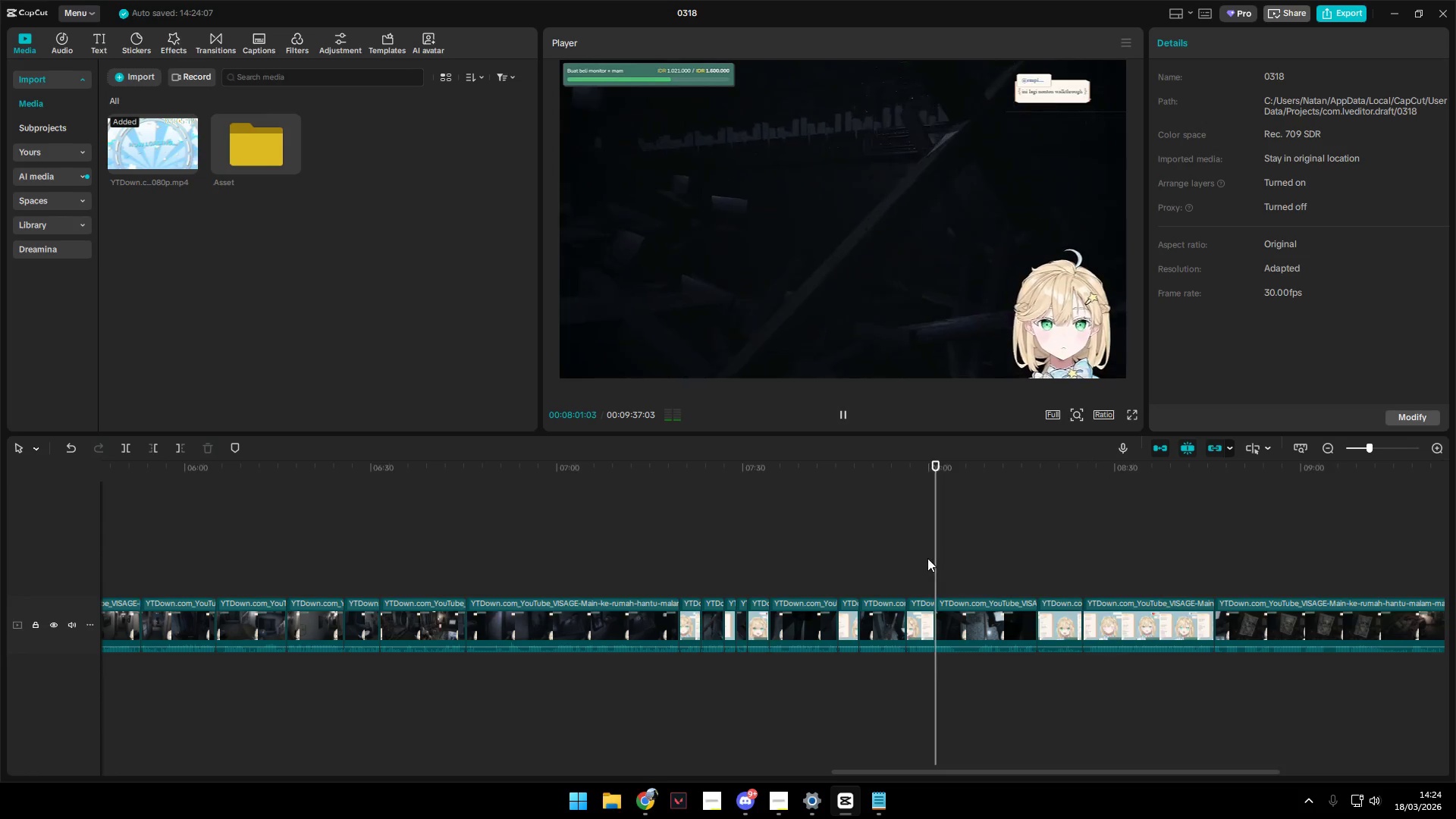 
left_click([927, 558])
 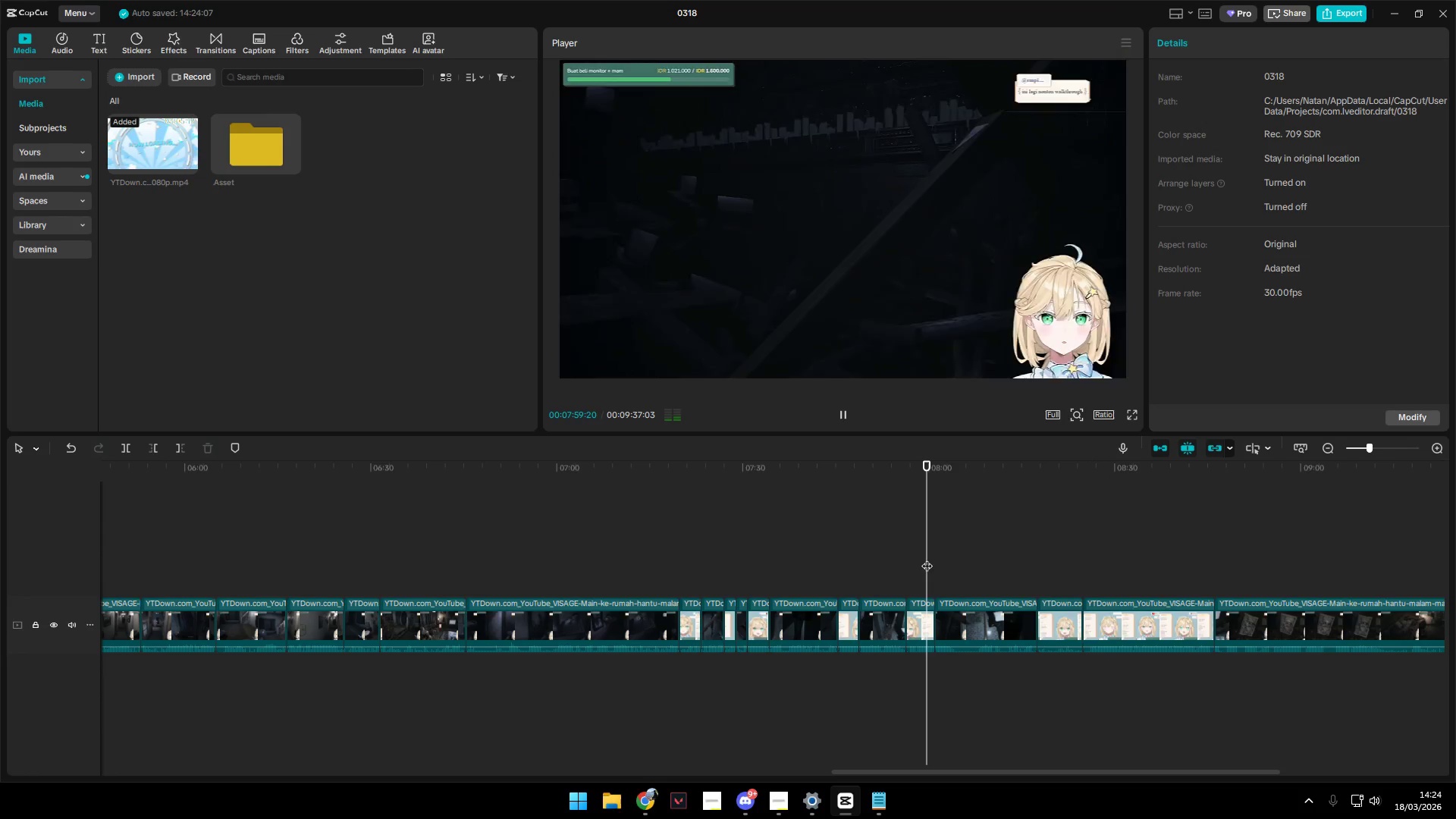 
key(Space)
 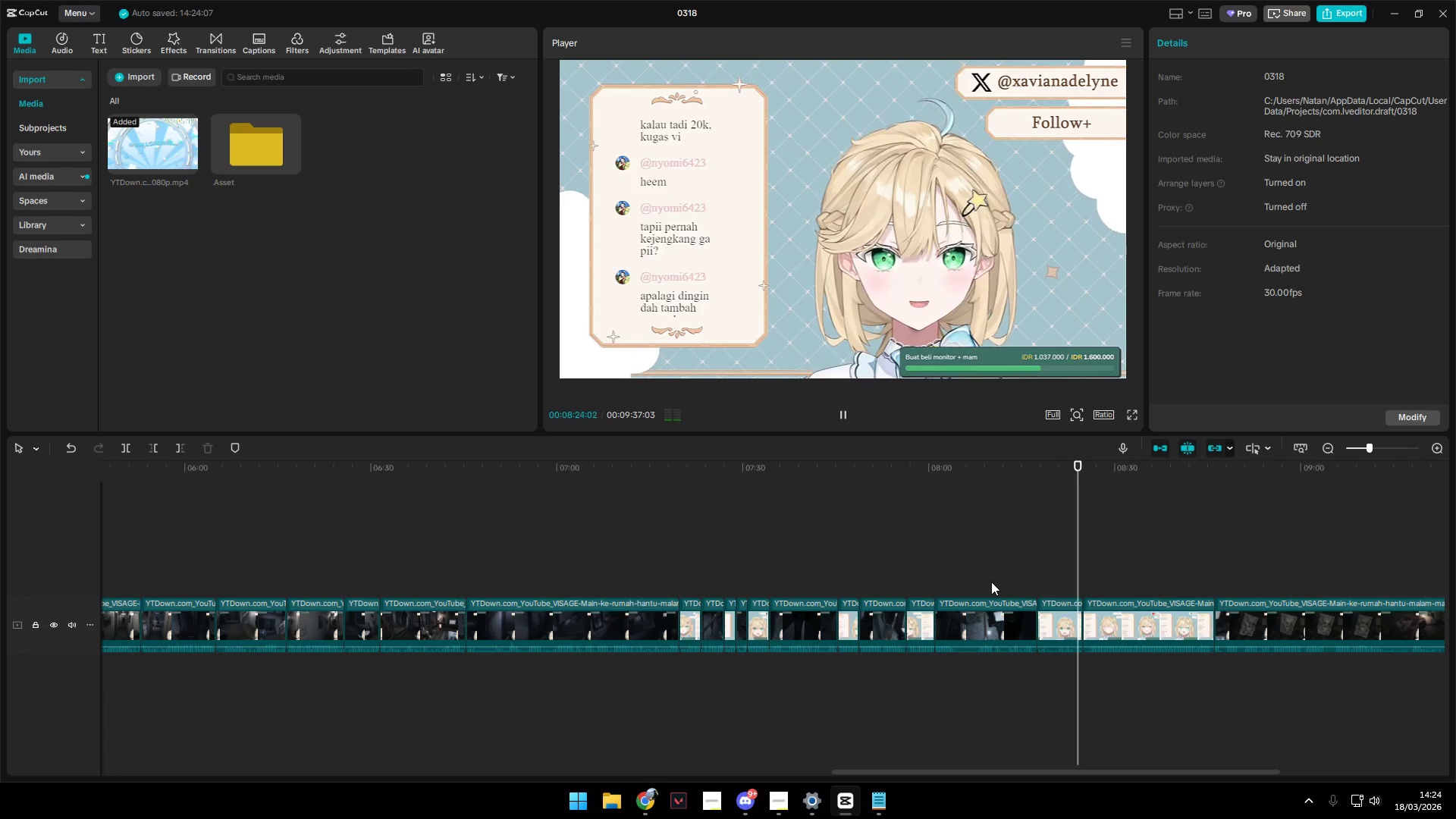 
wait(29.41)
 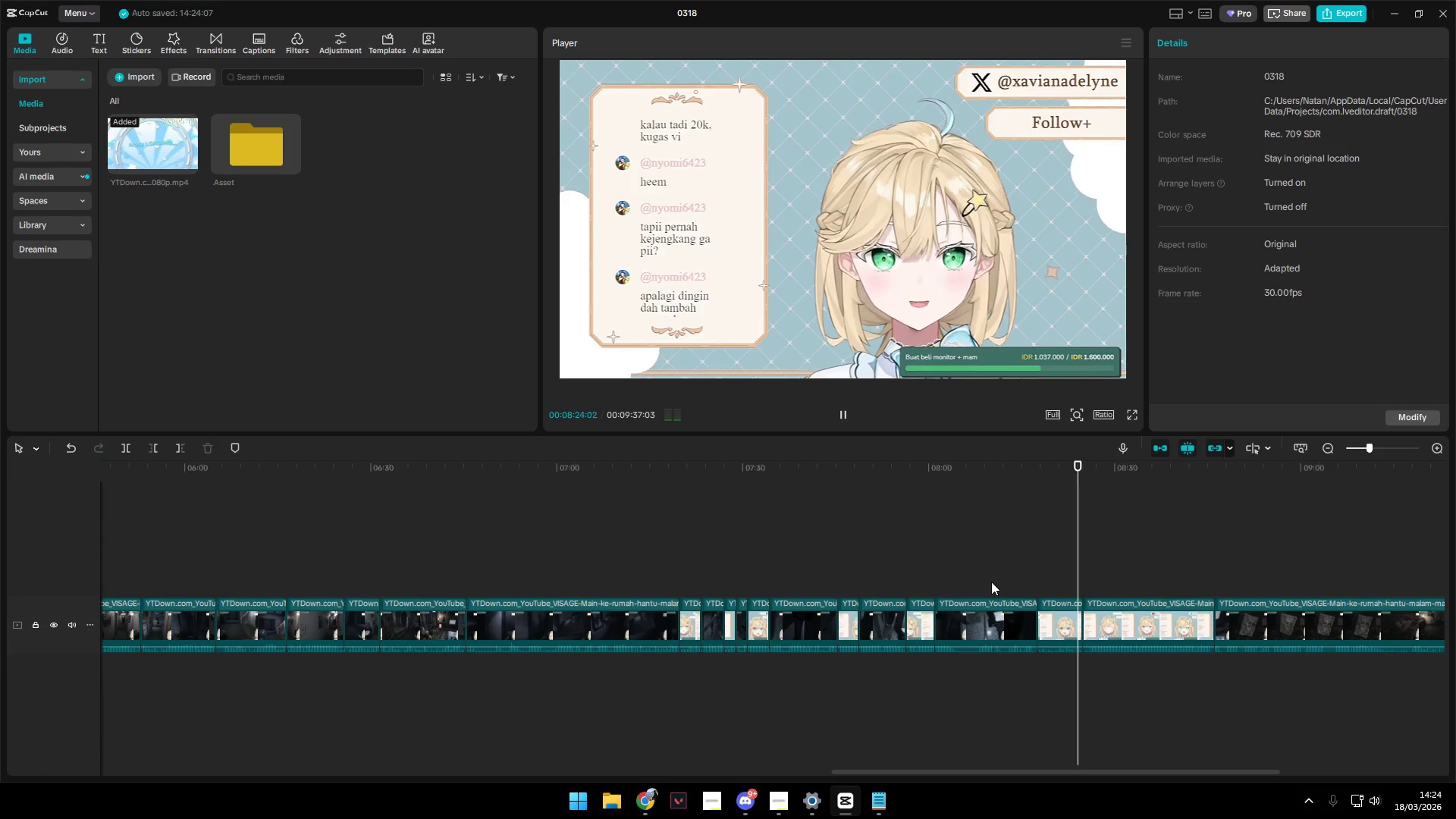 
hold_key(key=ControlLeft, duration=1.08)
scroll: coordinate [1096, 642], scroll_direction: down, amount: 9.0
 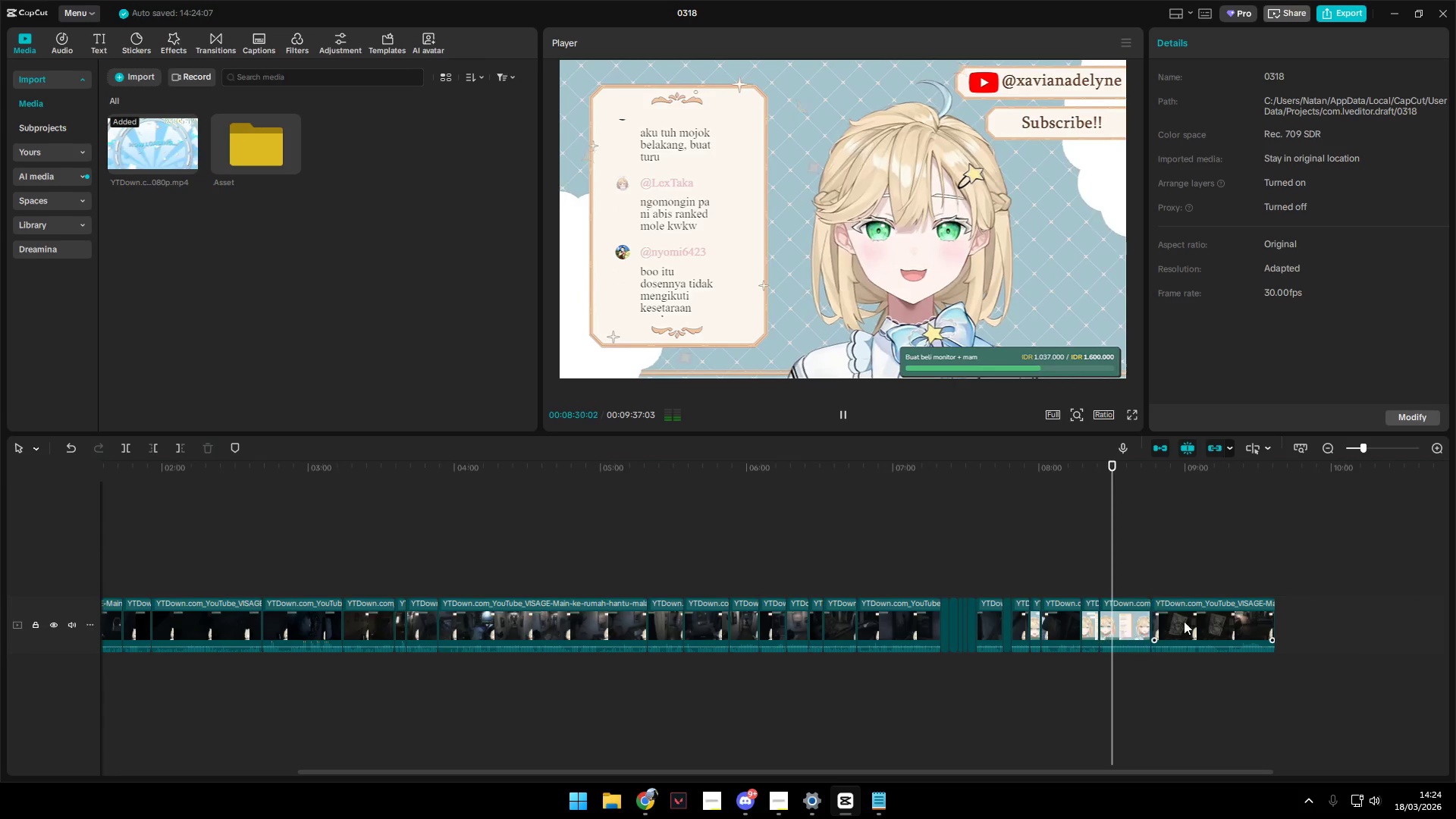 
key(Space)
 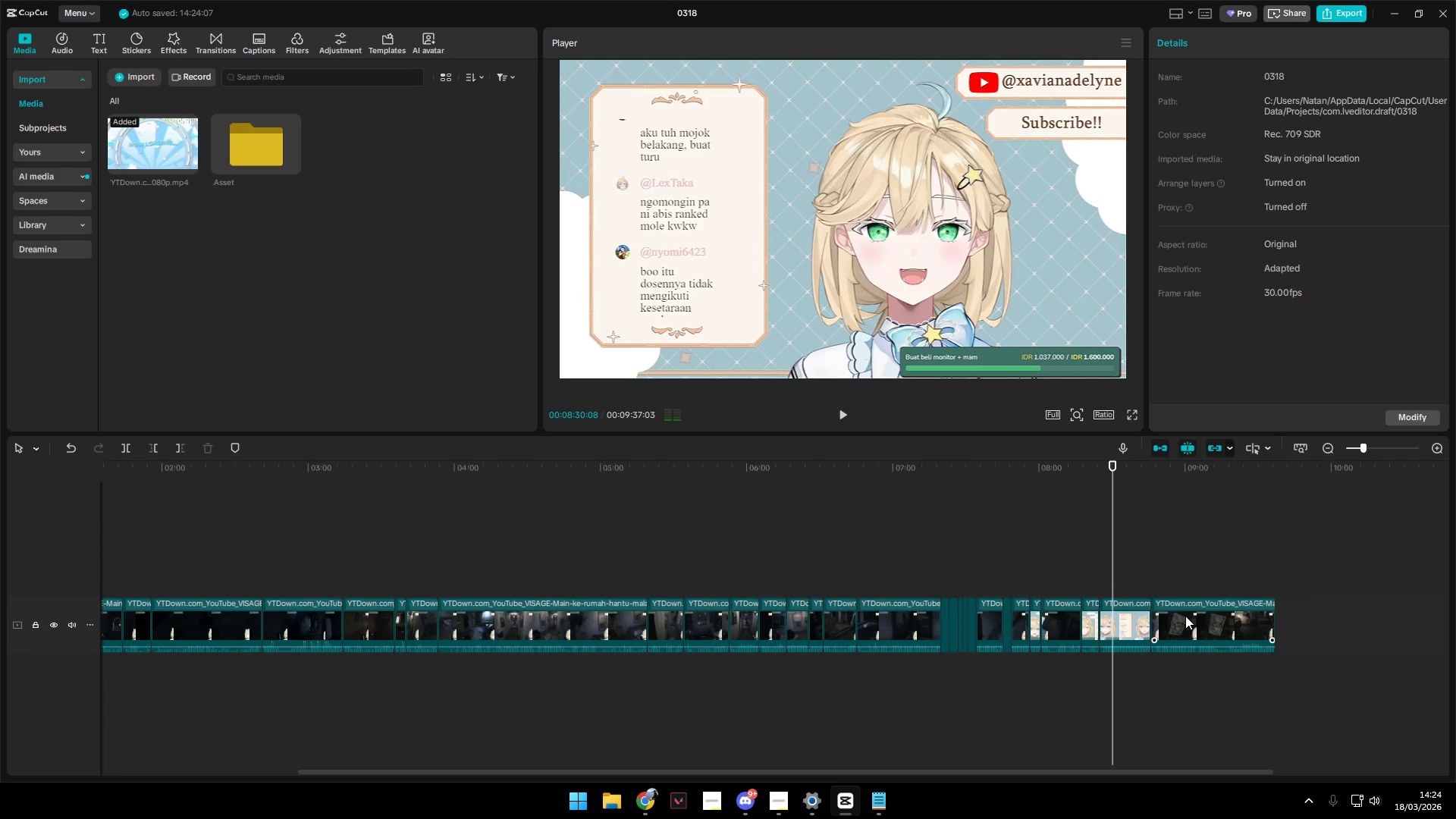 
left_click([1185, 616])
 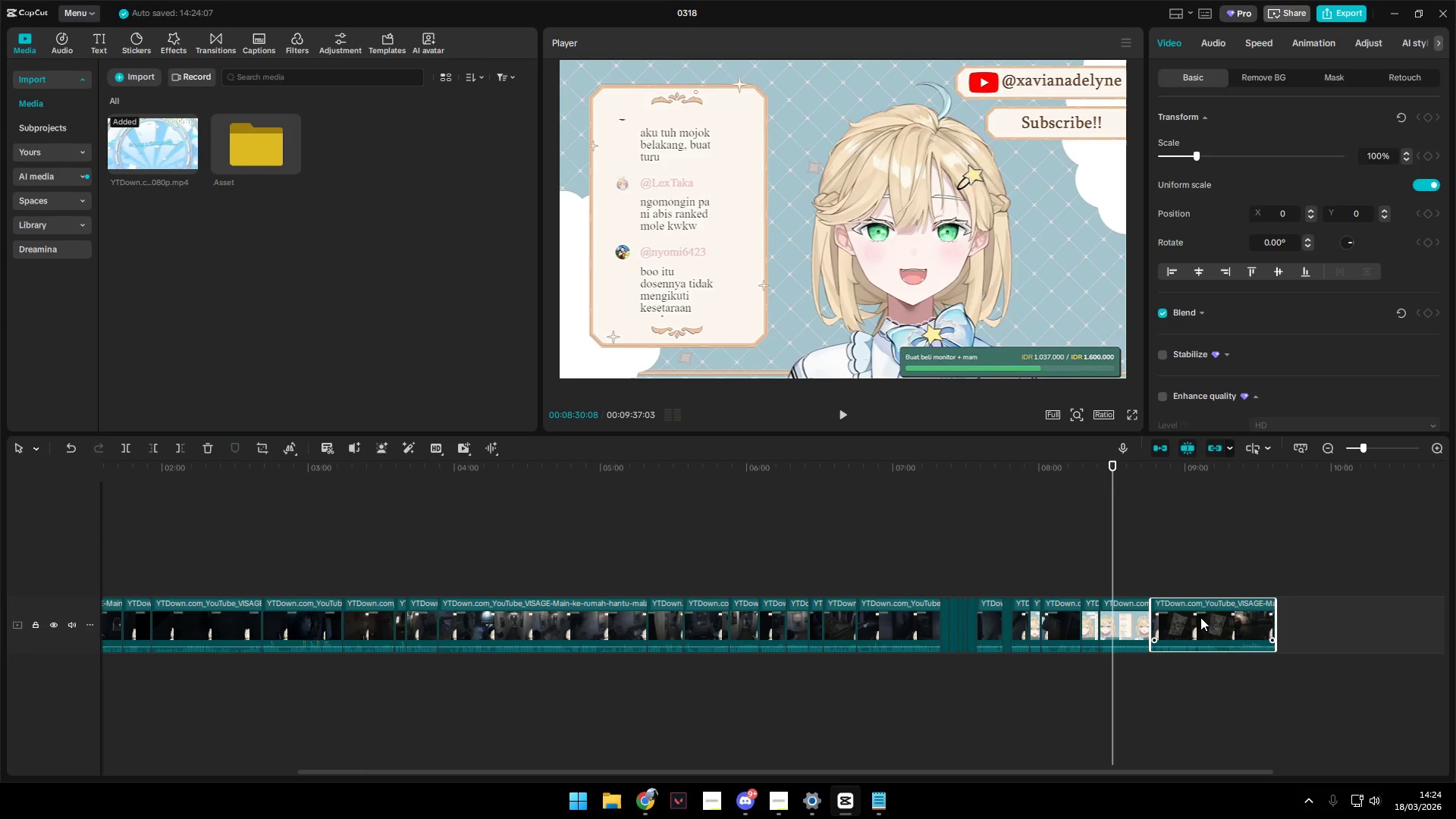 
left_click_drag(start_coordinate=[1200, 626], to_coordinate=[1202, 620])
 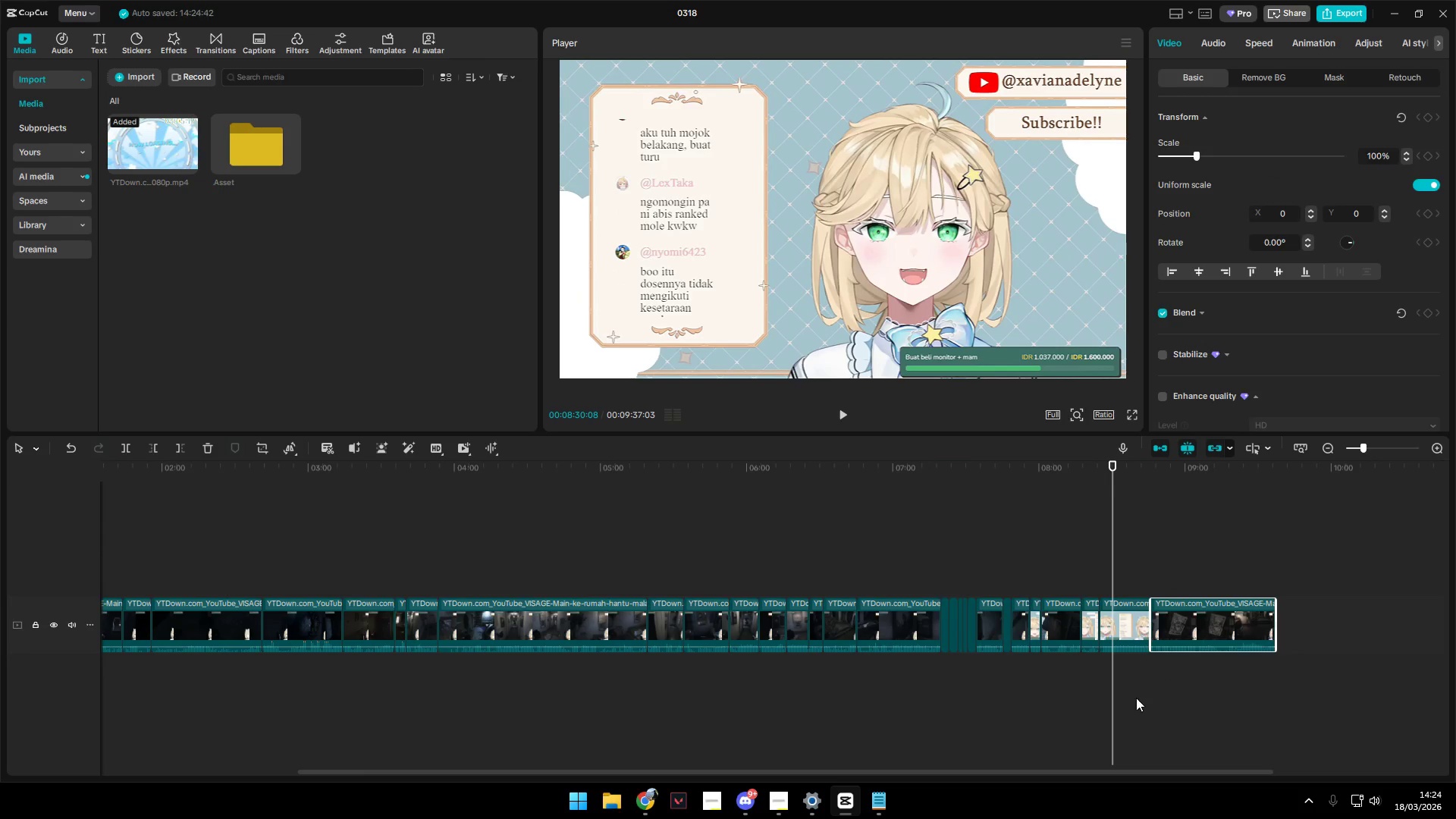 
hold_key(key=ControlLeft, duration=0.81)
scroll: coordinate [1135, 703], scroll_direction: up, amount: 10.0
 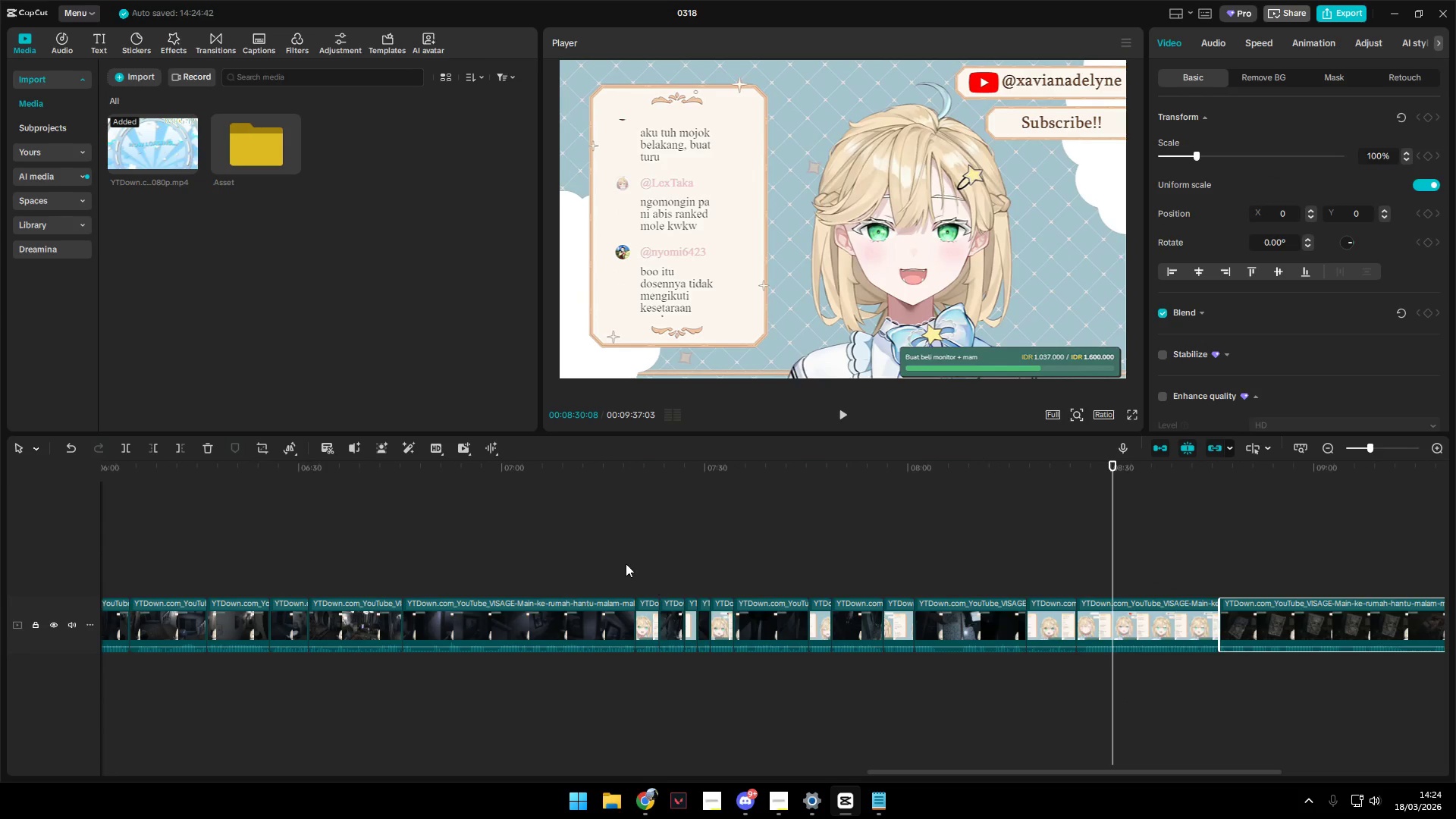 
left_click_drag(start_coordinate=[633, 555], to_coordinate=[675, 560])
 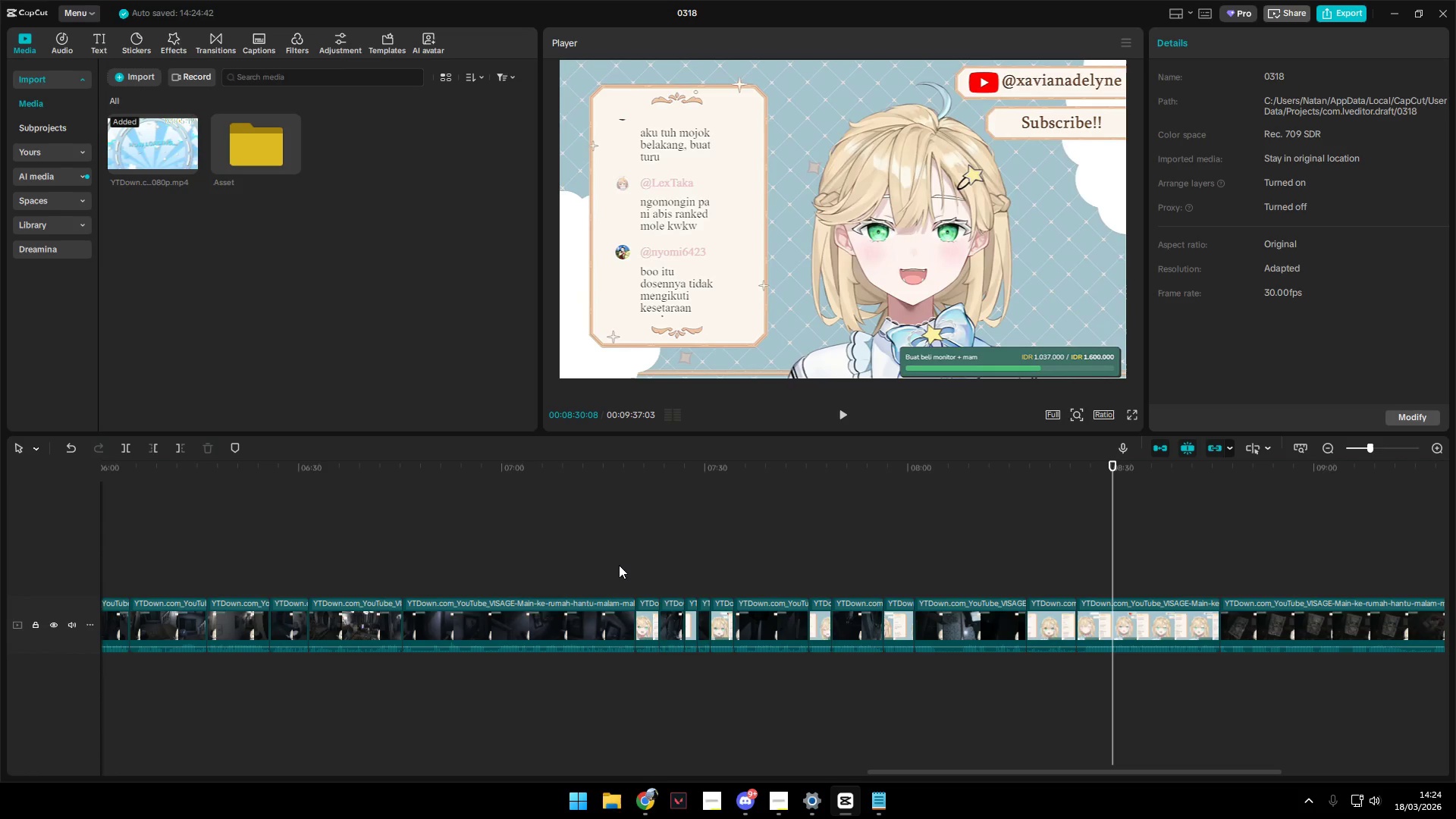 
key(Space)
 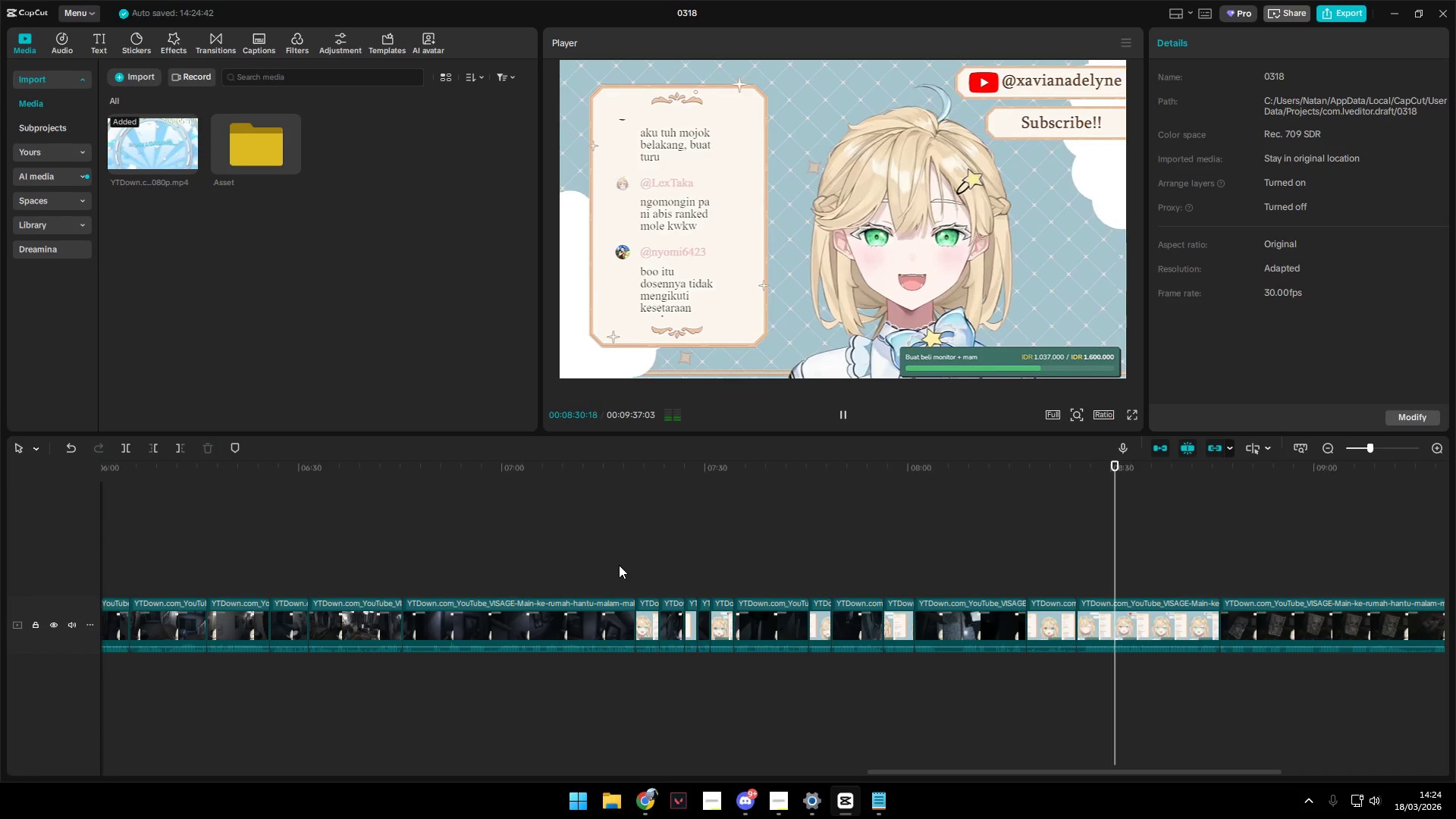 
key(Space)
 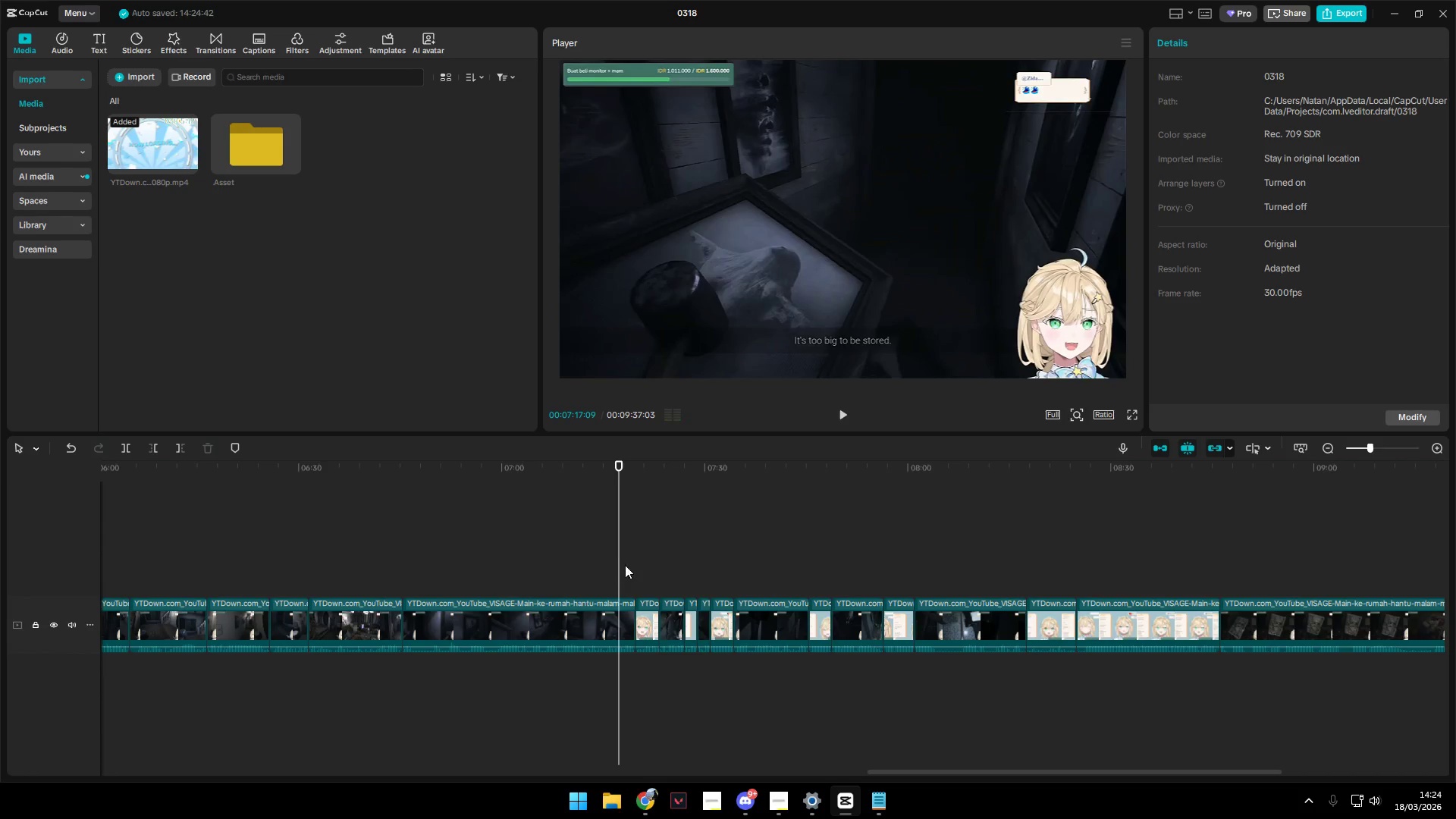 
key(Space)
 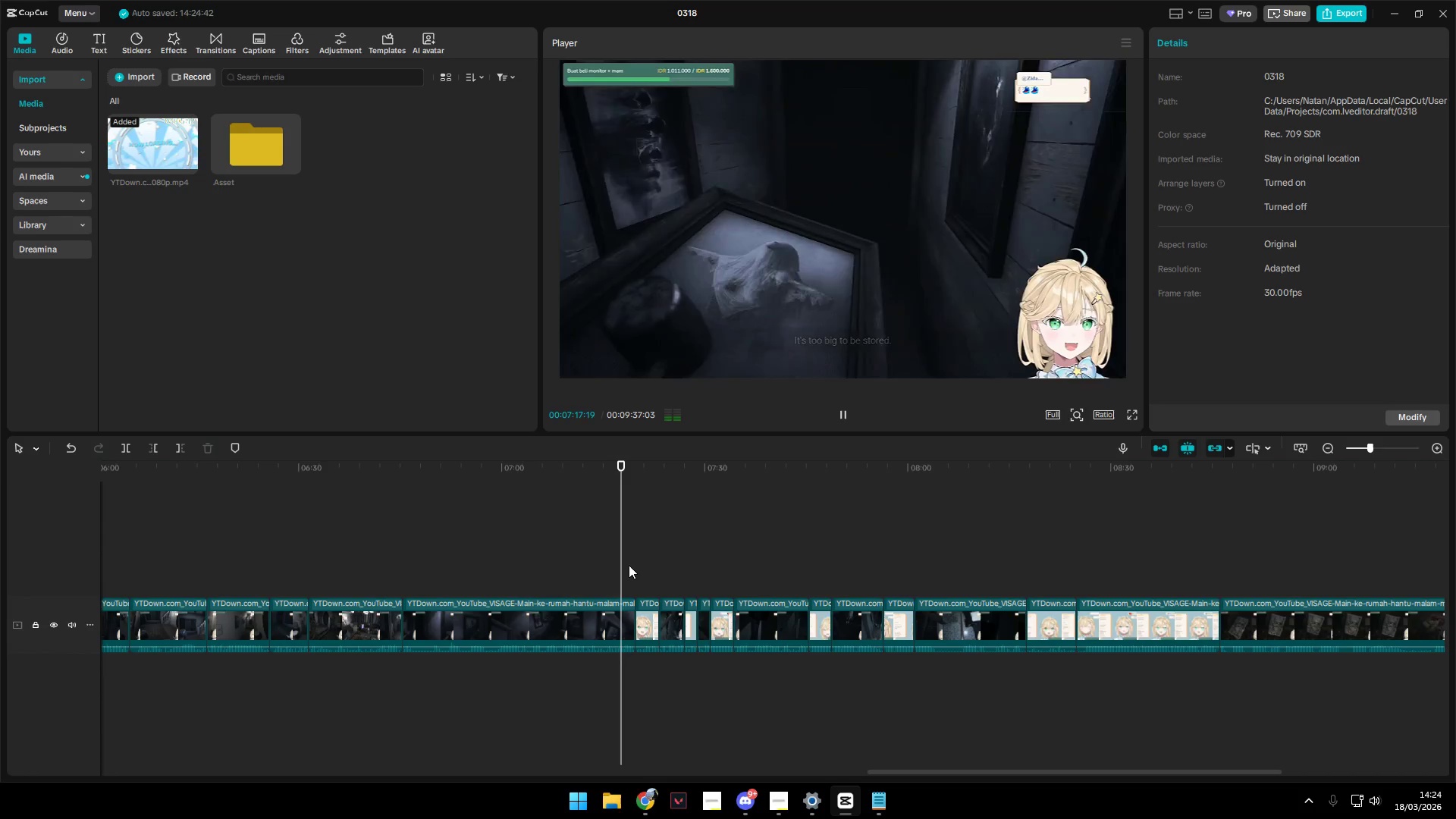 
key(Space)
 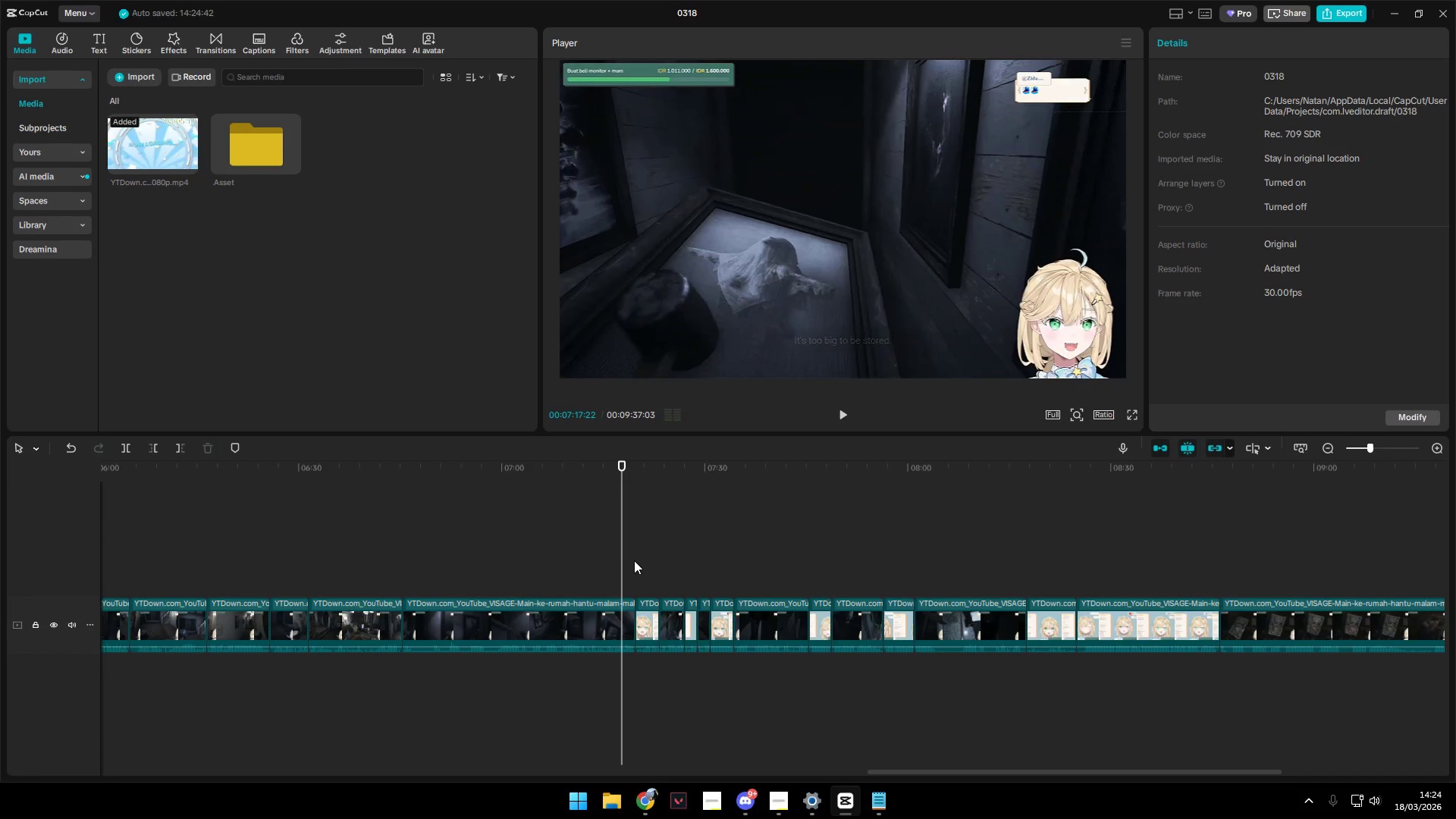 
left_click_drag(start_coordinate=[642, 554], to_coordinate=[957, 656])
 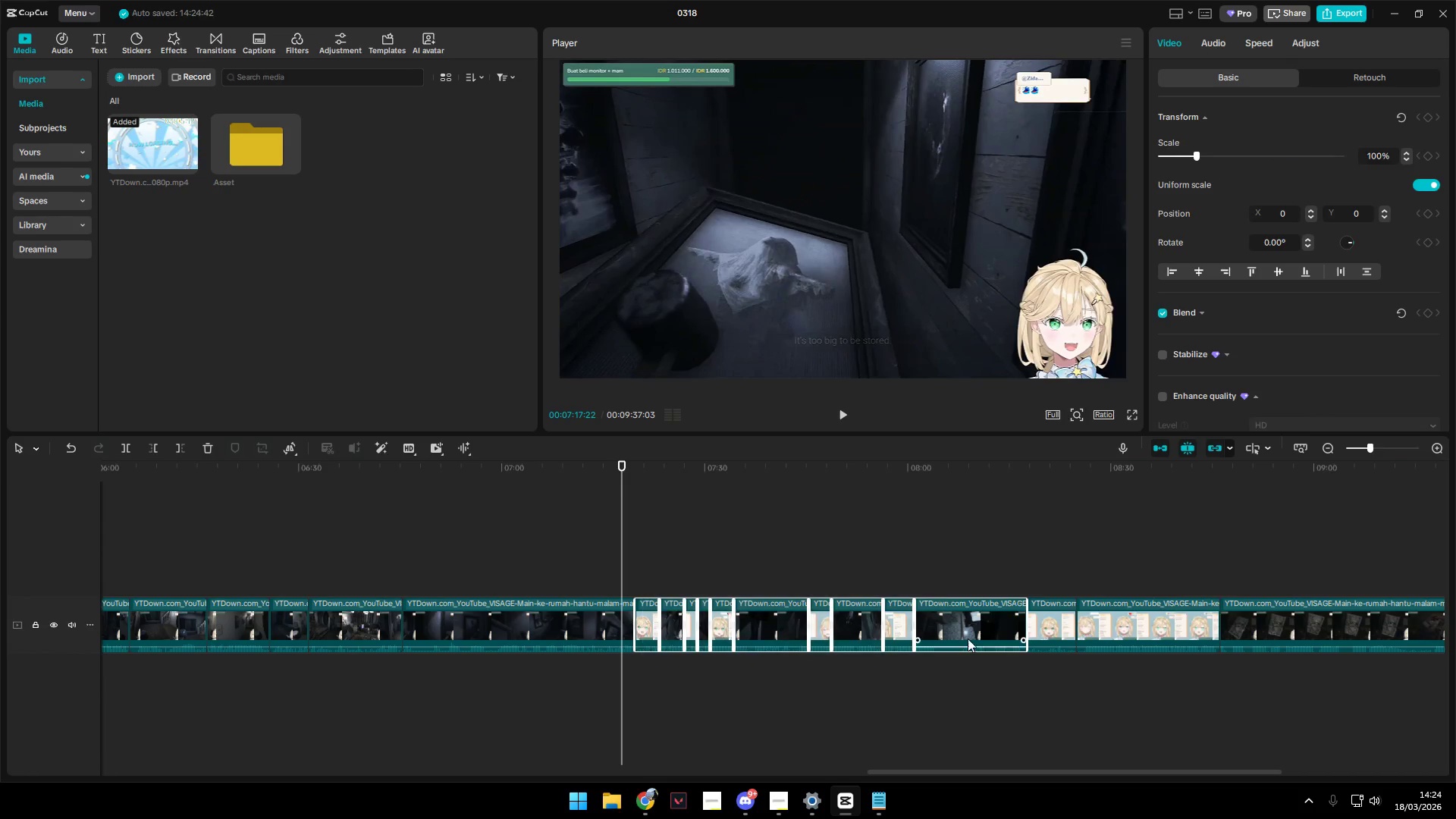 
right_click([971, 630])
 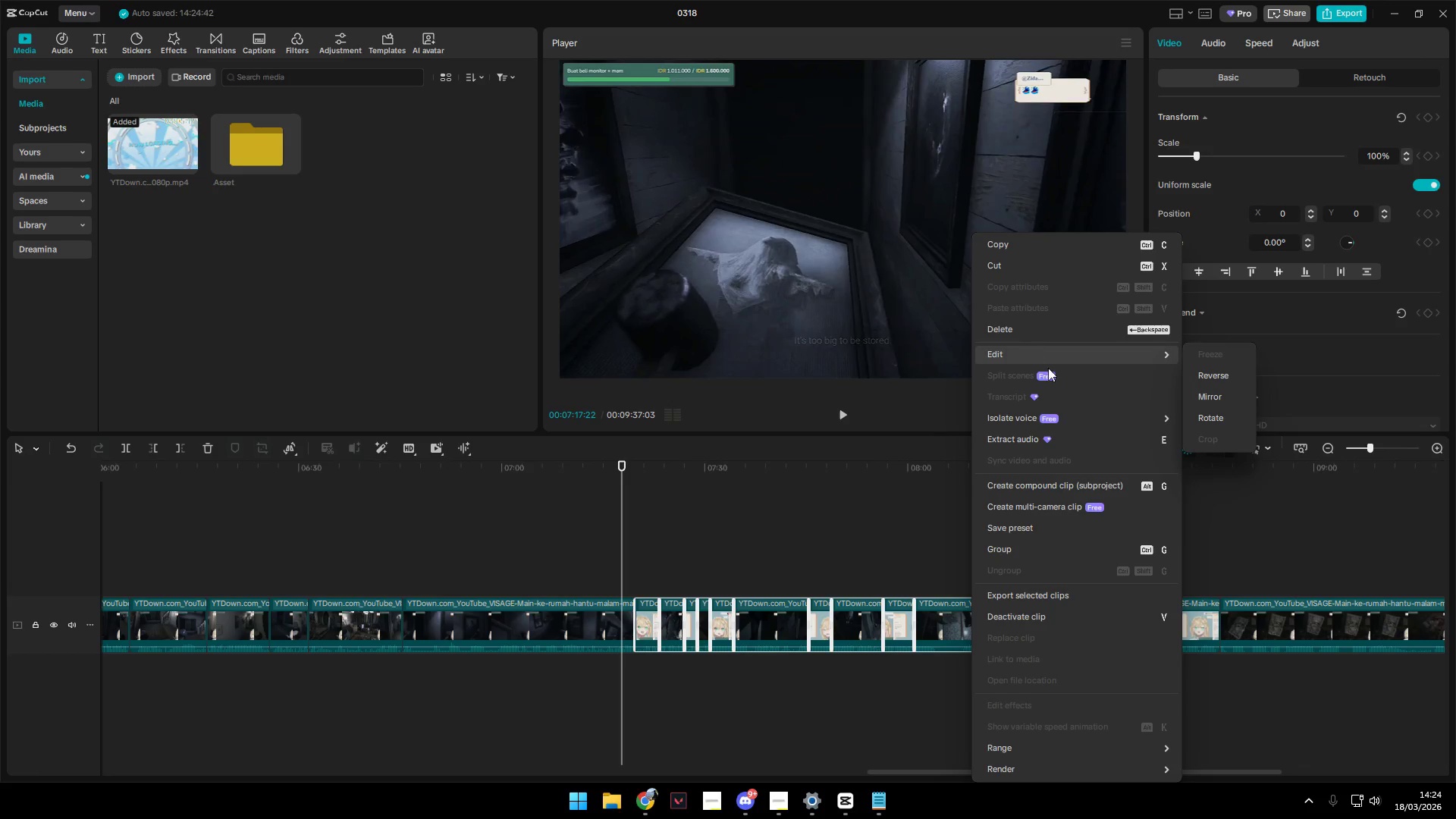 
wait(6.84)
 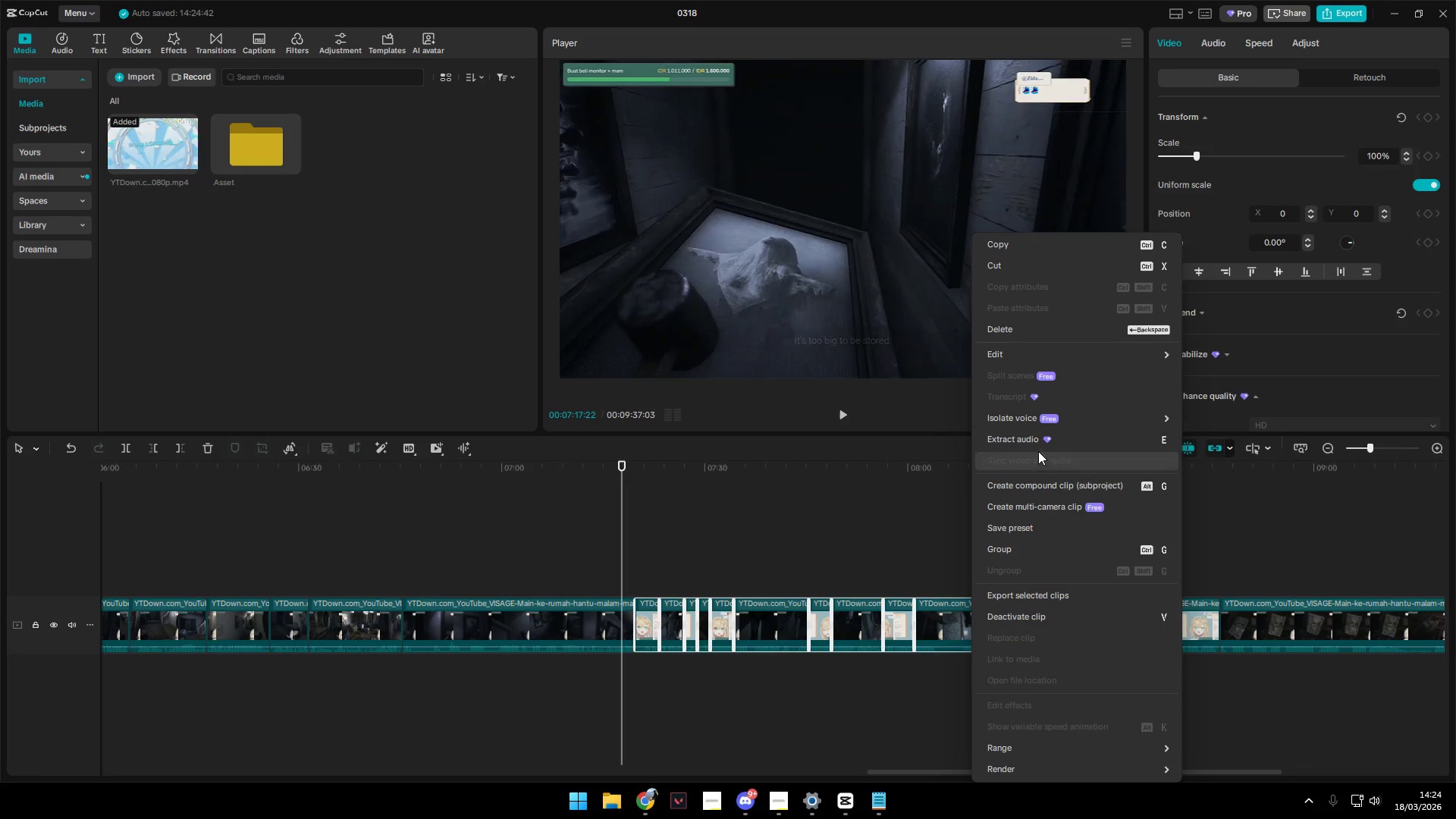 
left_click([1053, 546])
 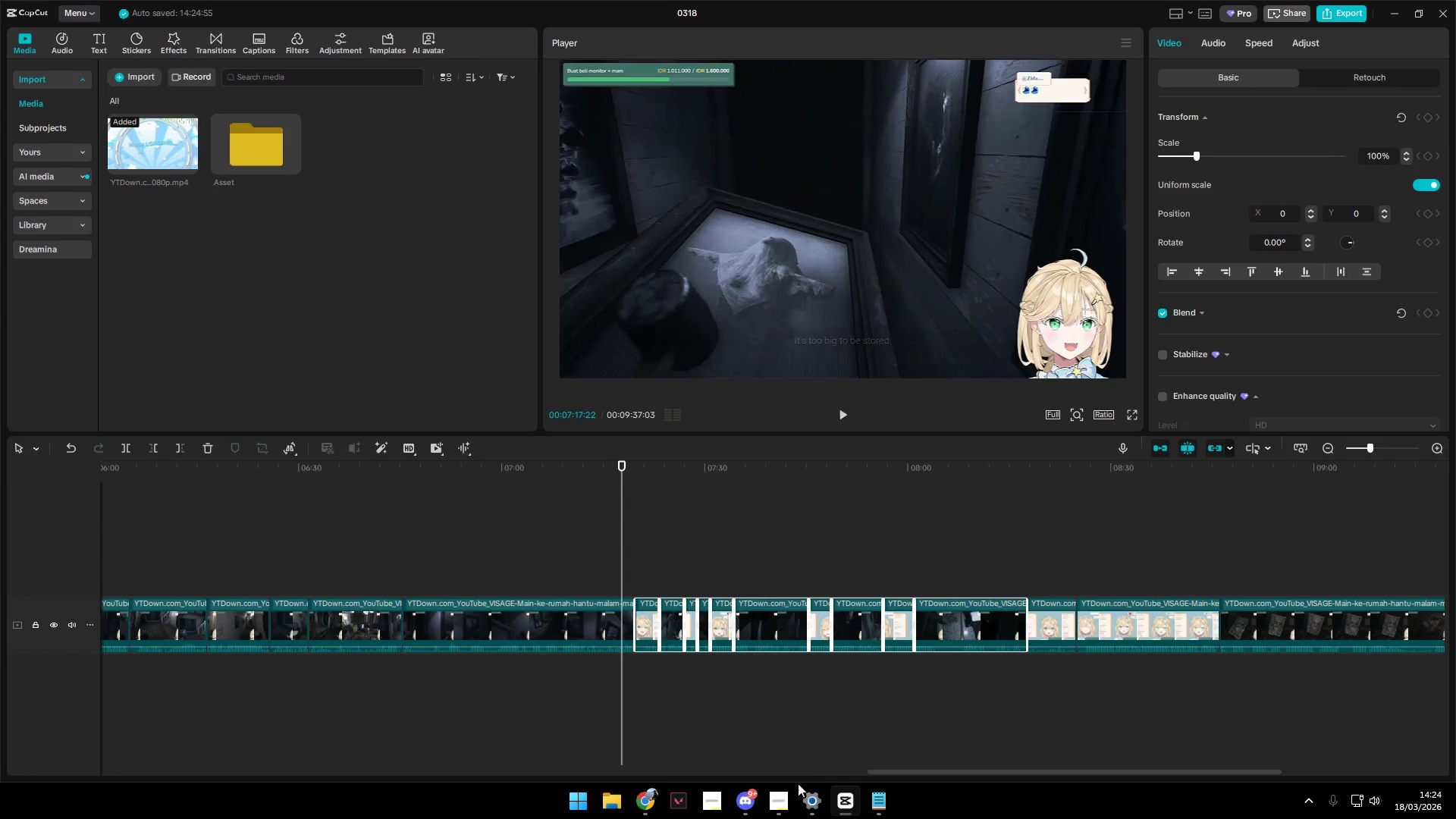 
left_click([774, 804])
 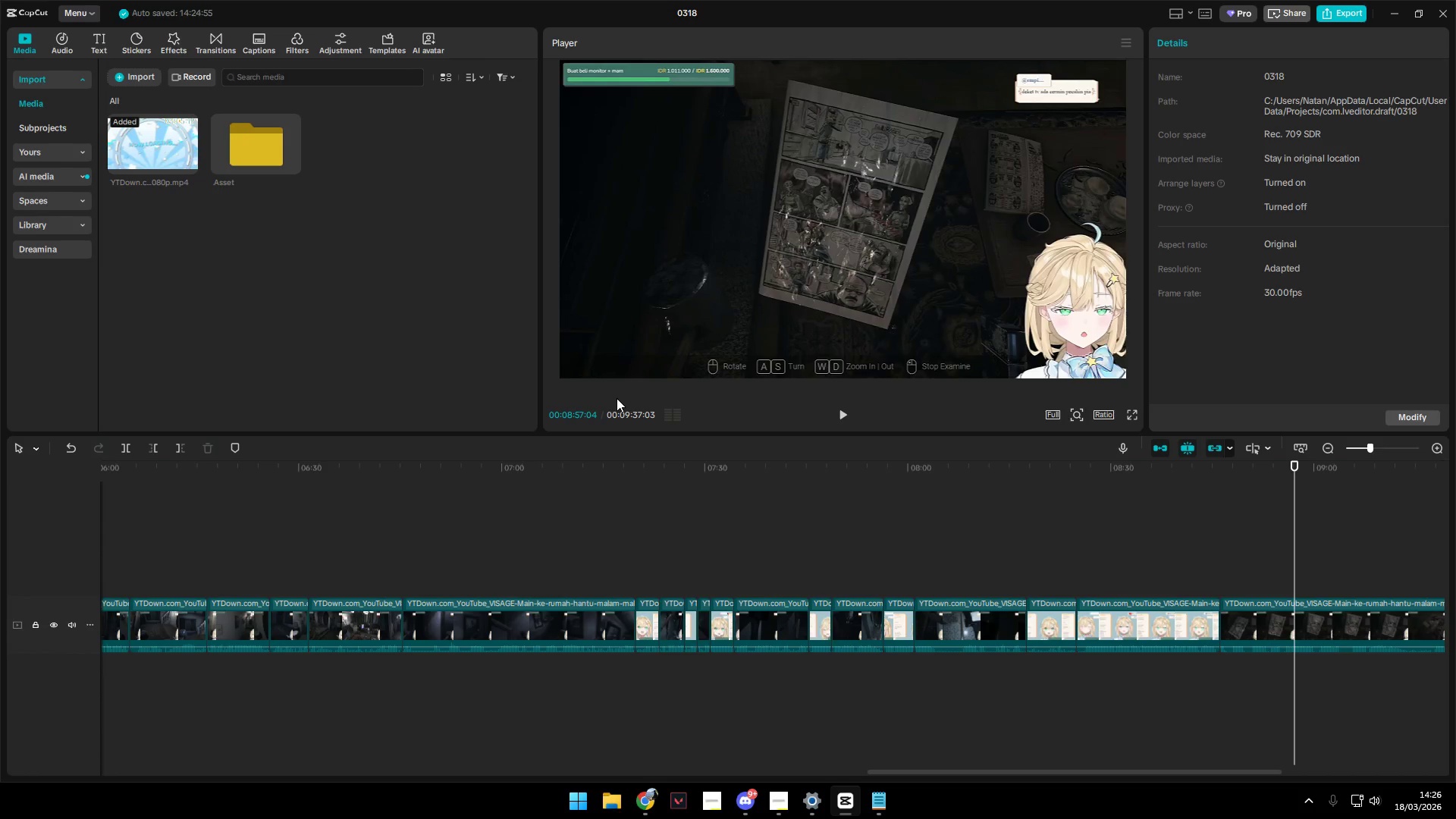 
wait(91.23)
 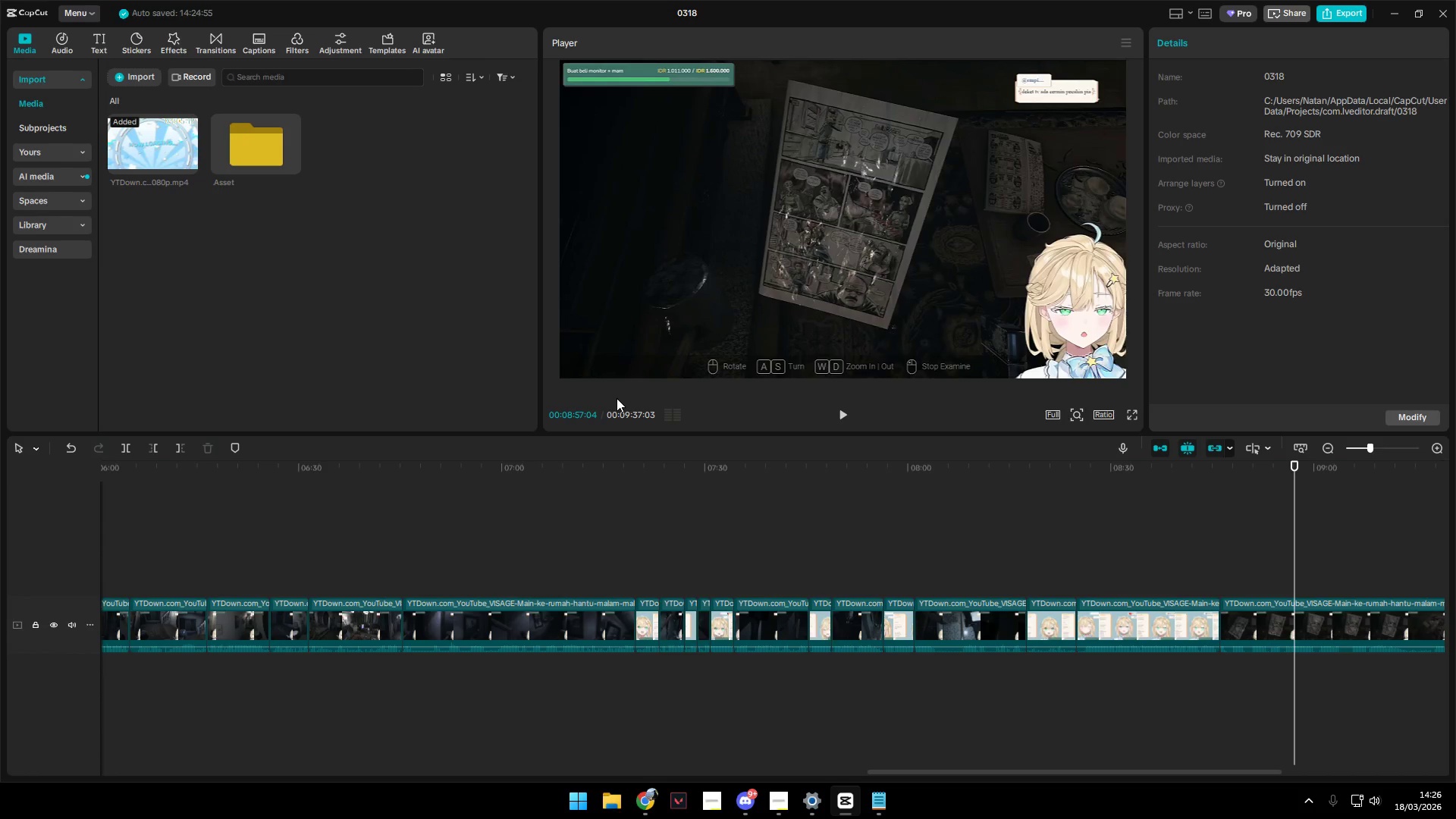 
key(Space)
 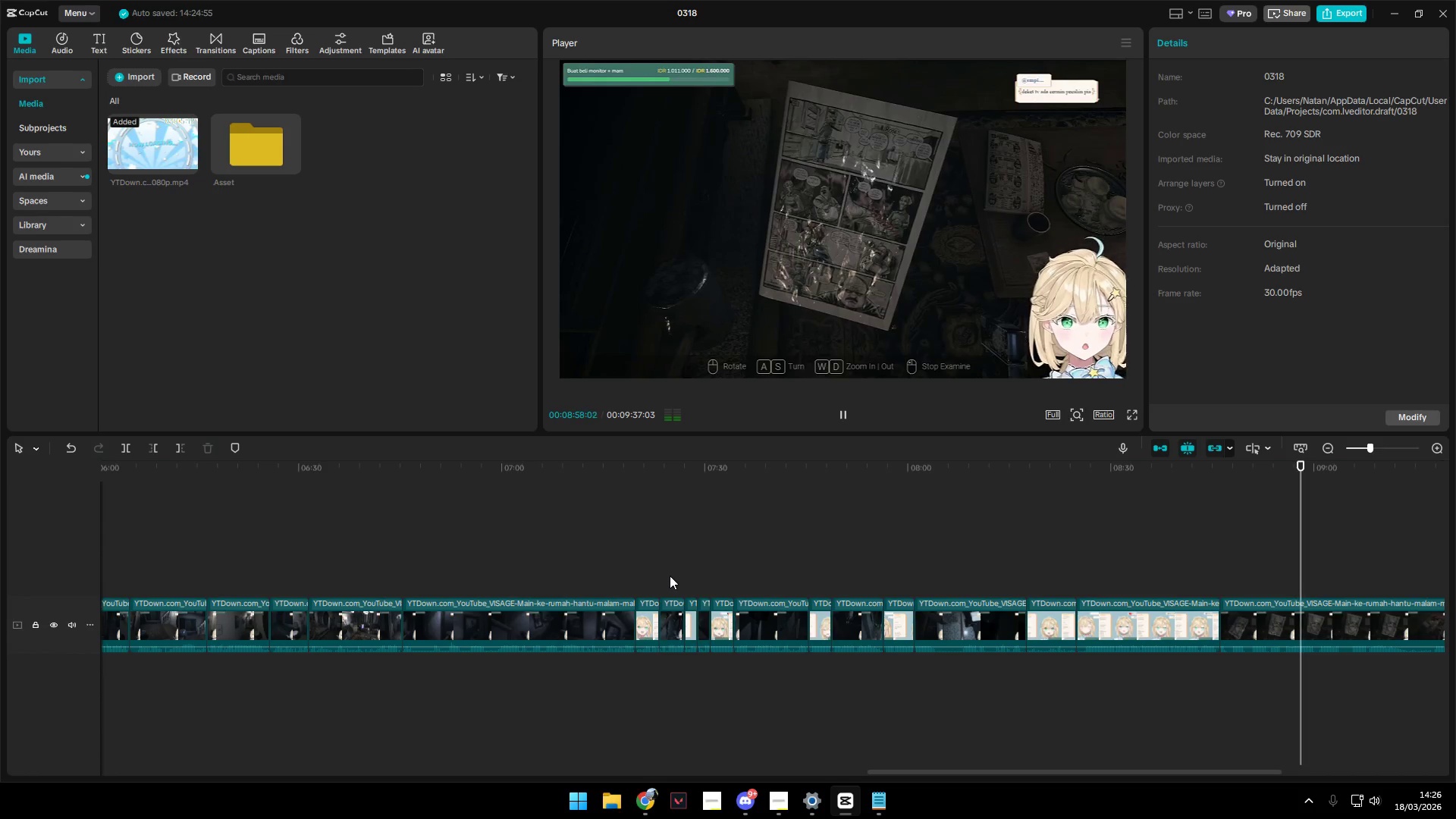 
key(Space)
 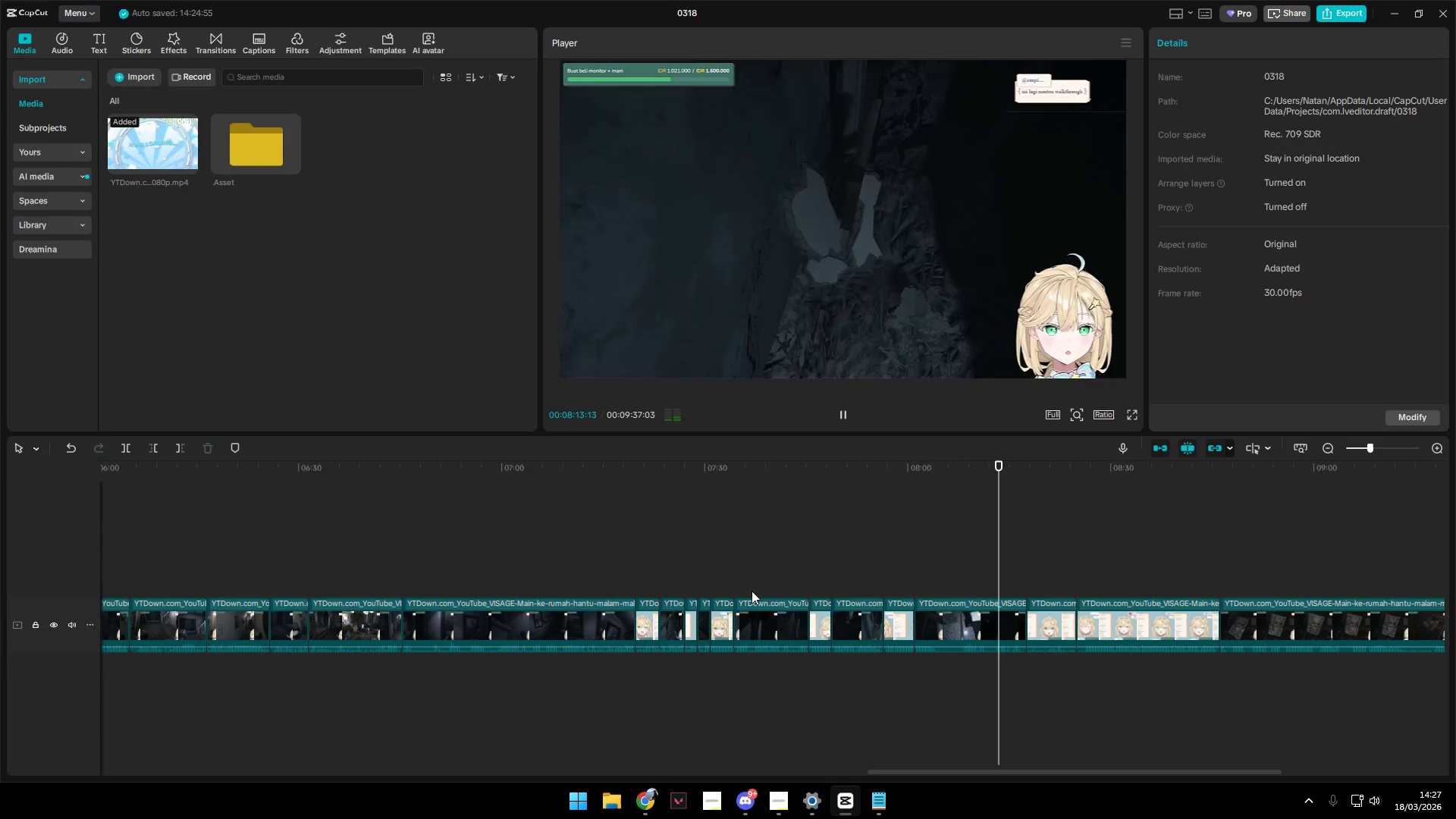 
wait(53.56)
 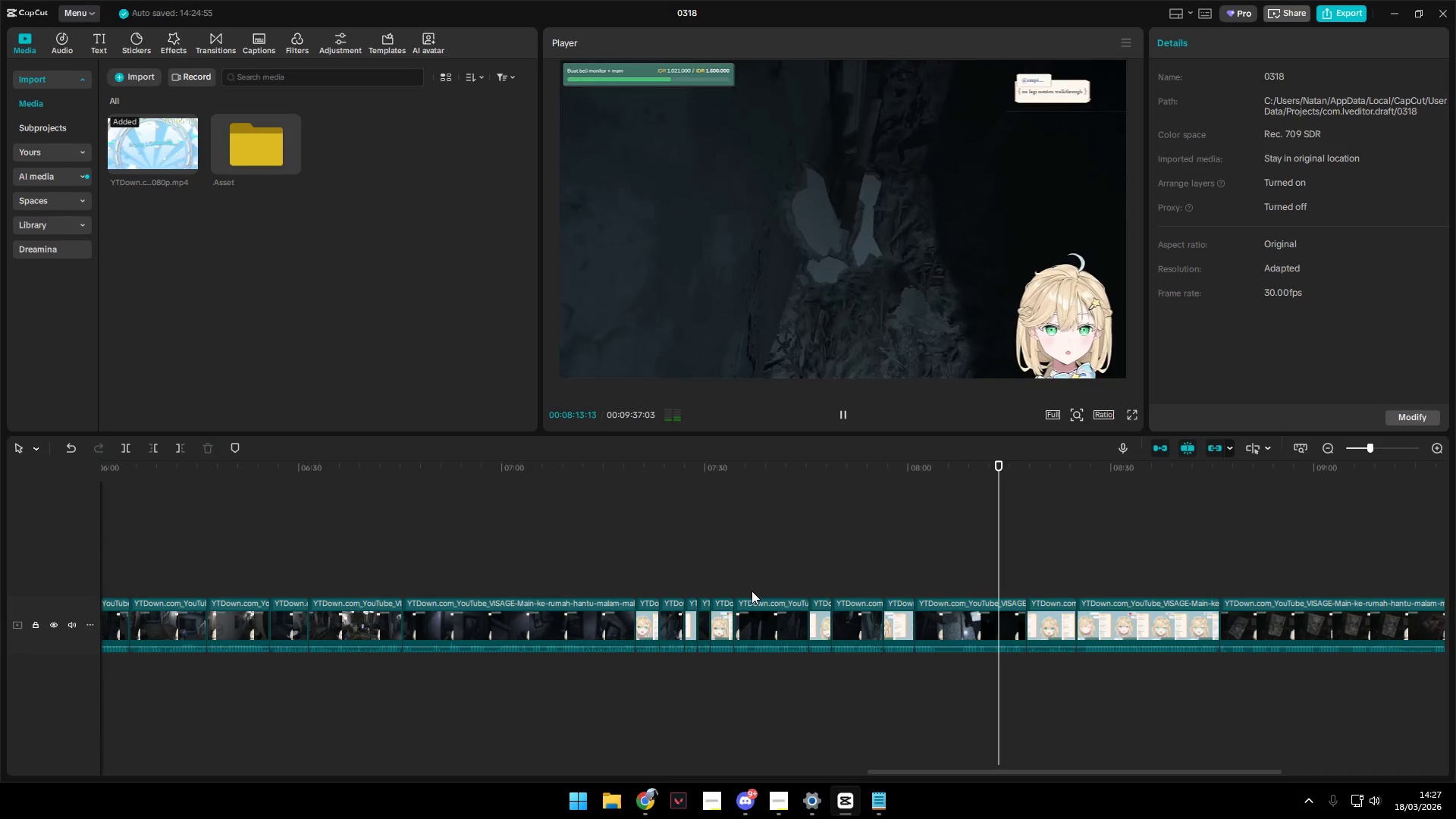 
key(Space)
 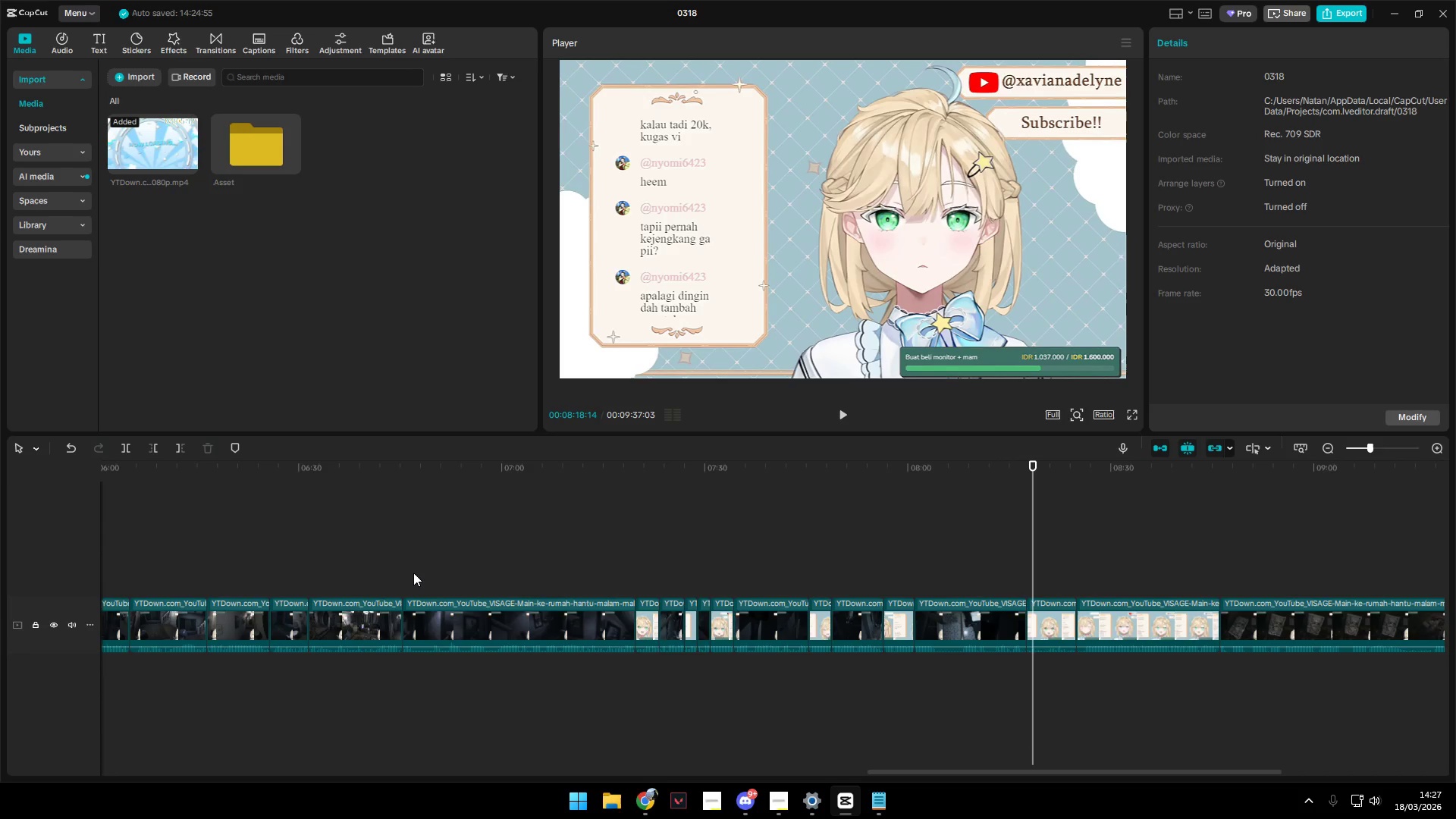 
left_click([419, 570])
 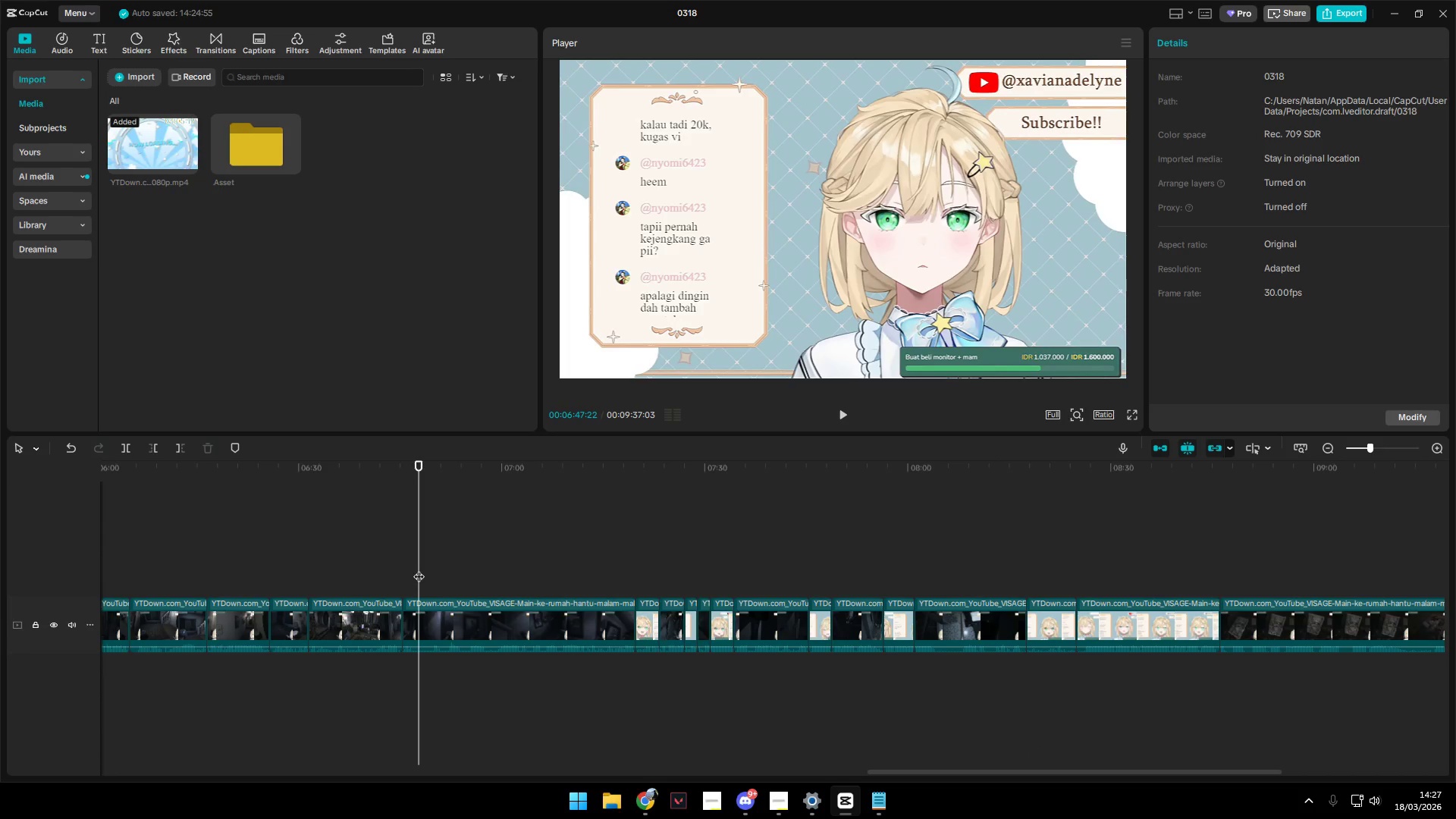 
key(Space)
 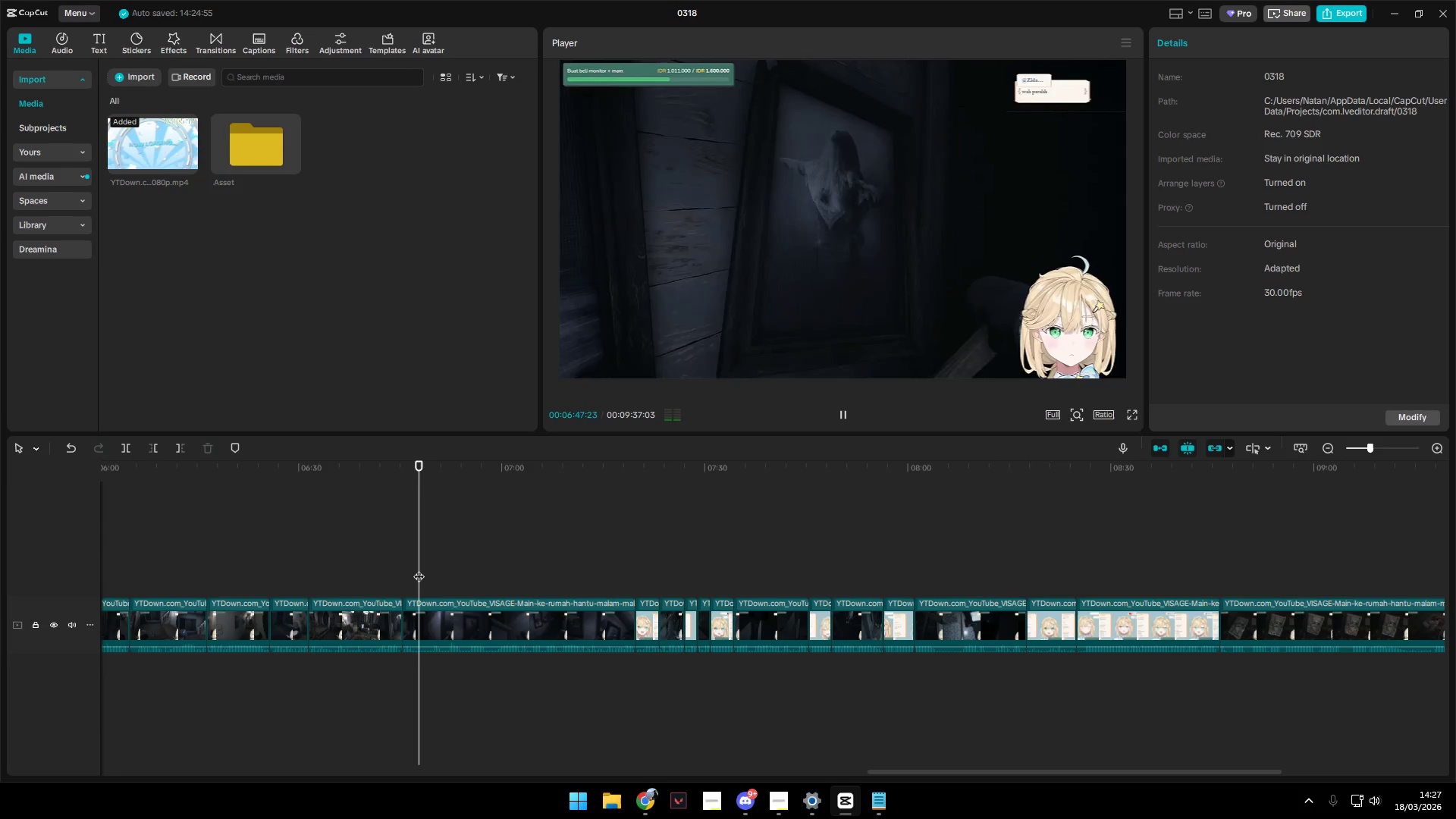 
key(Space)
 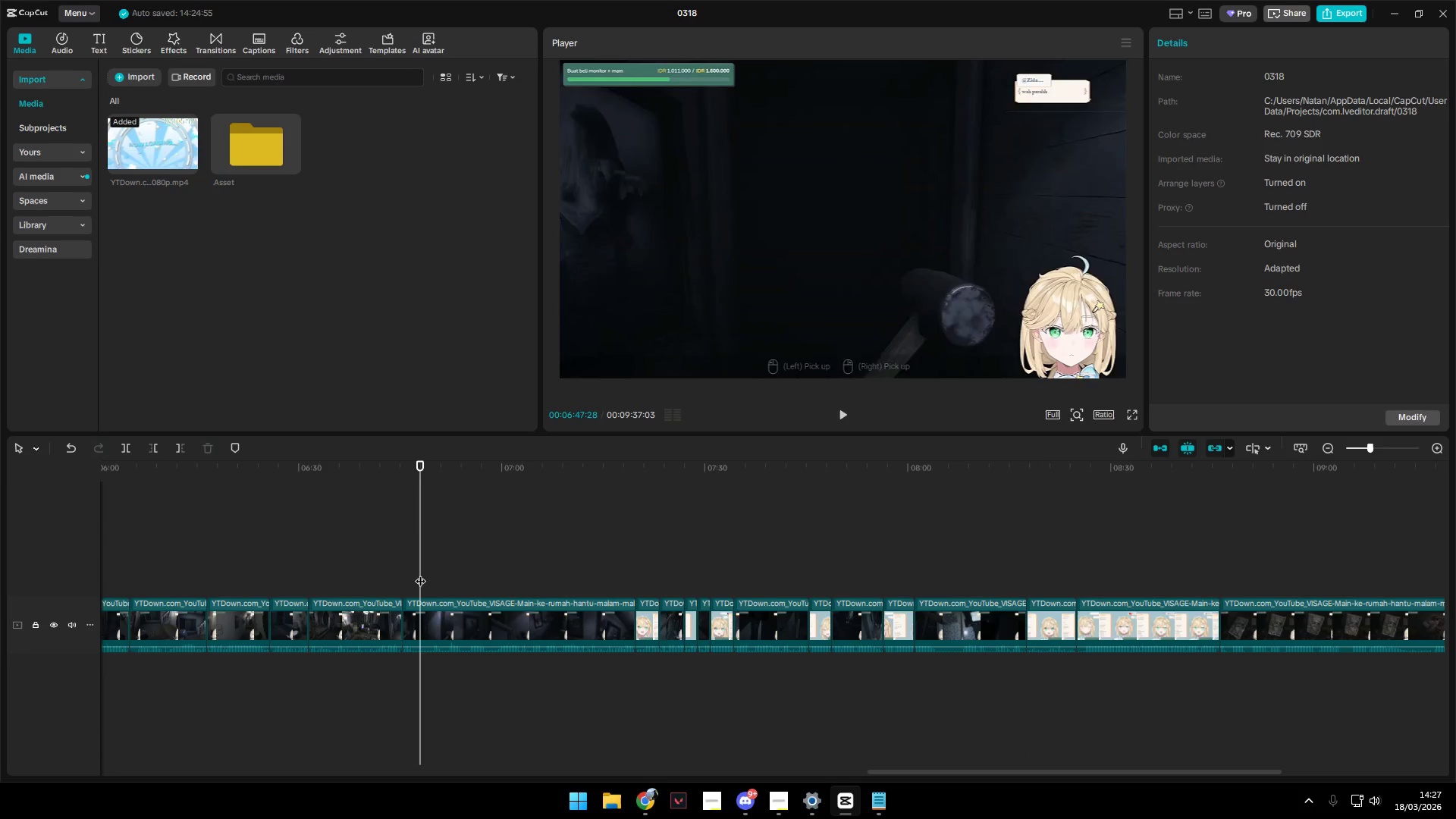 
key(Space)
 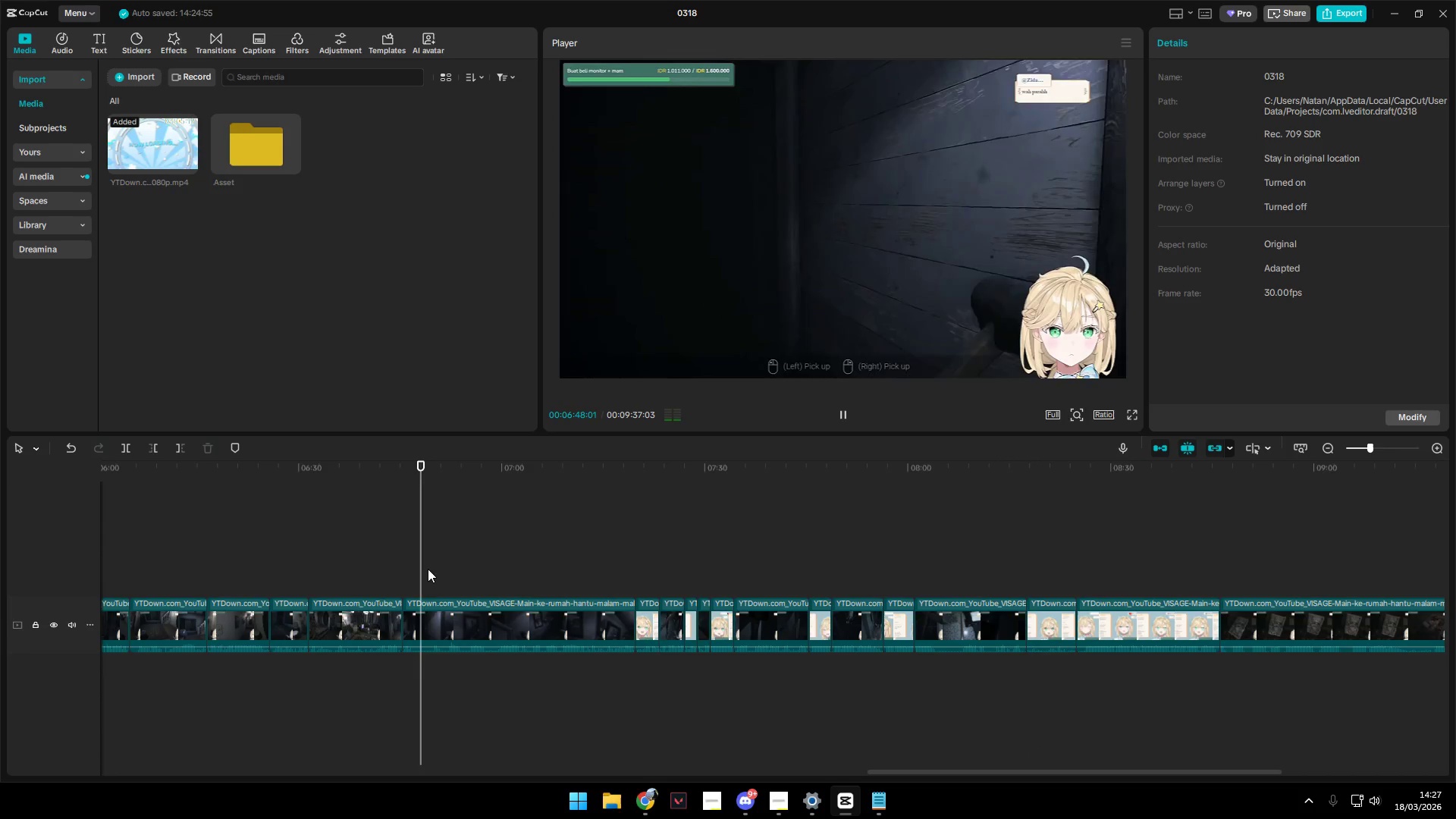 
left_click([428, 568])
 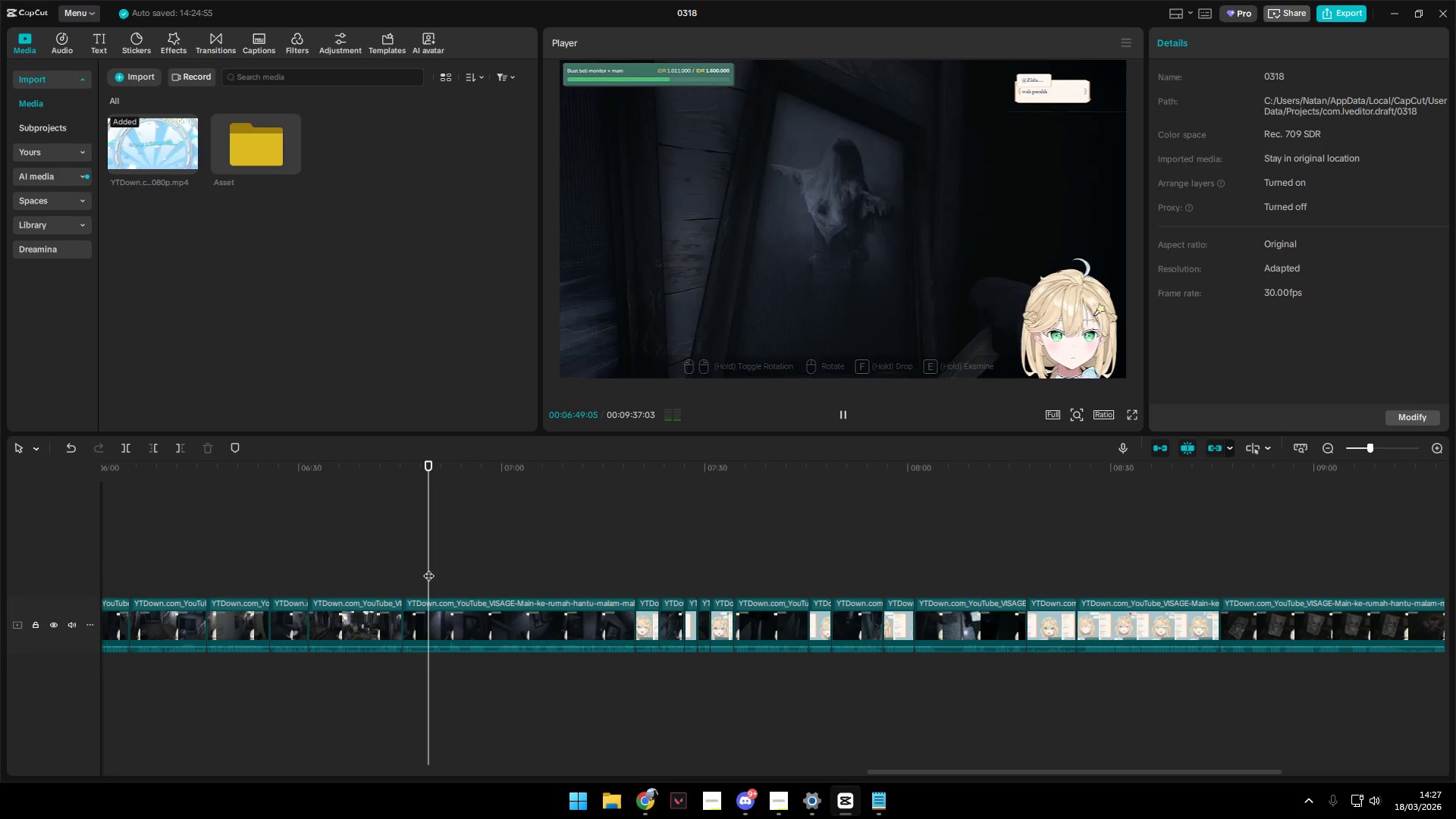 
key(Space)
 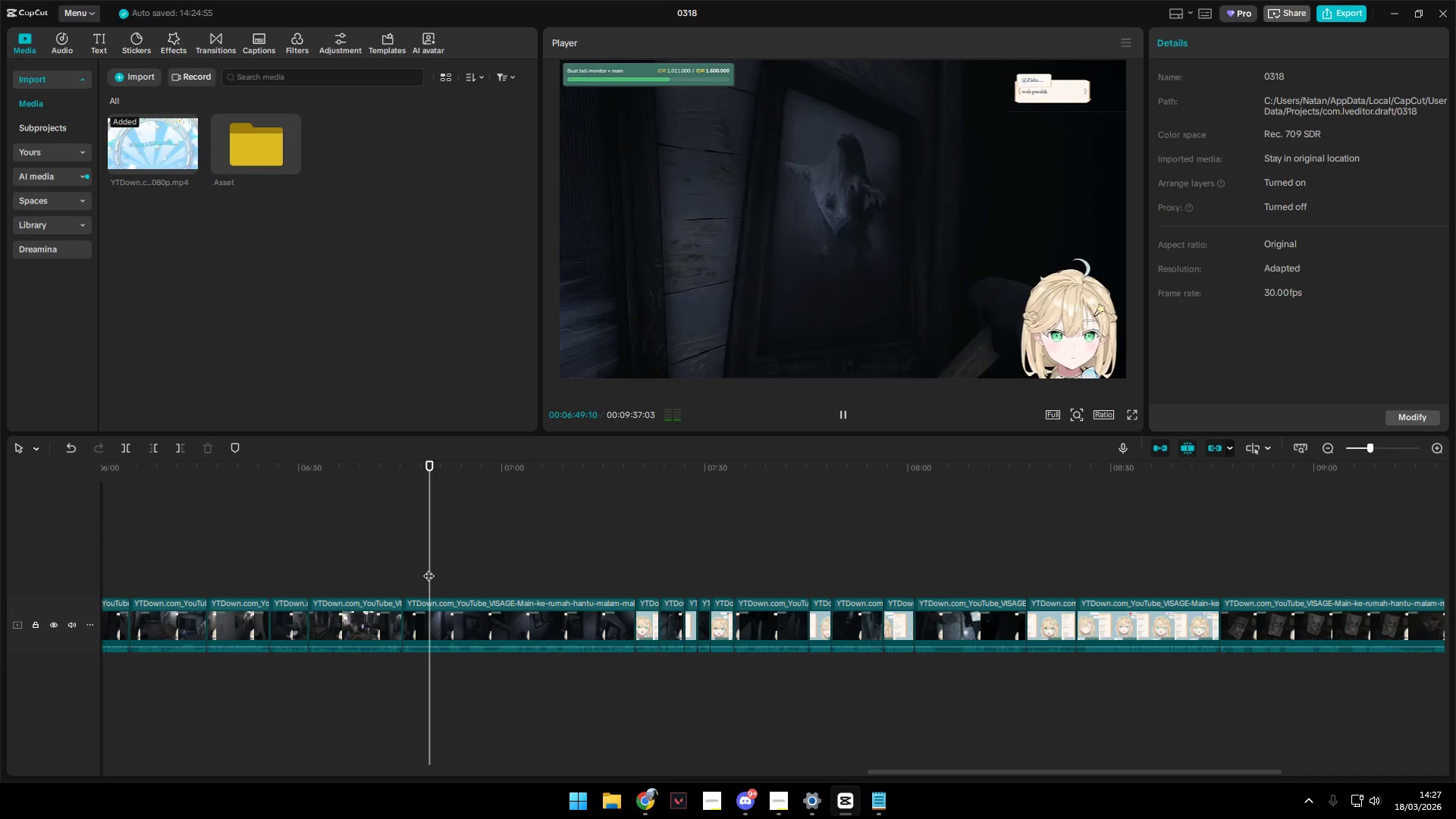 
key(Space)
 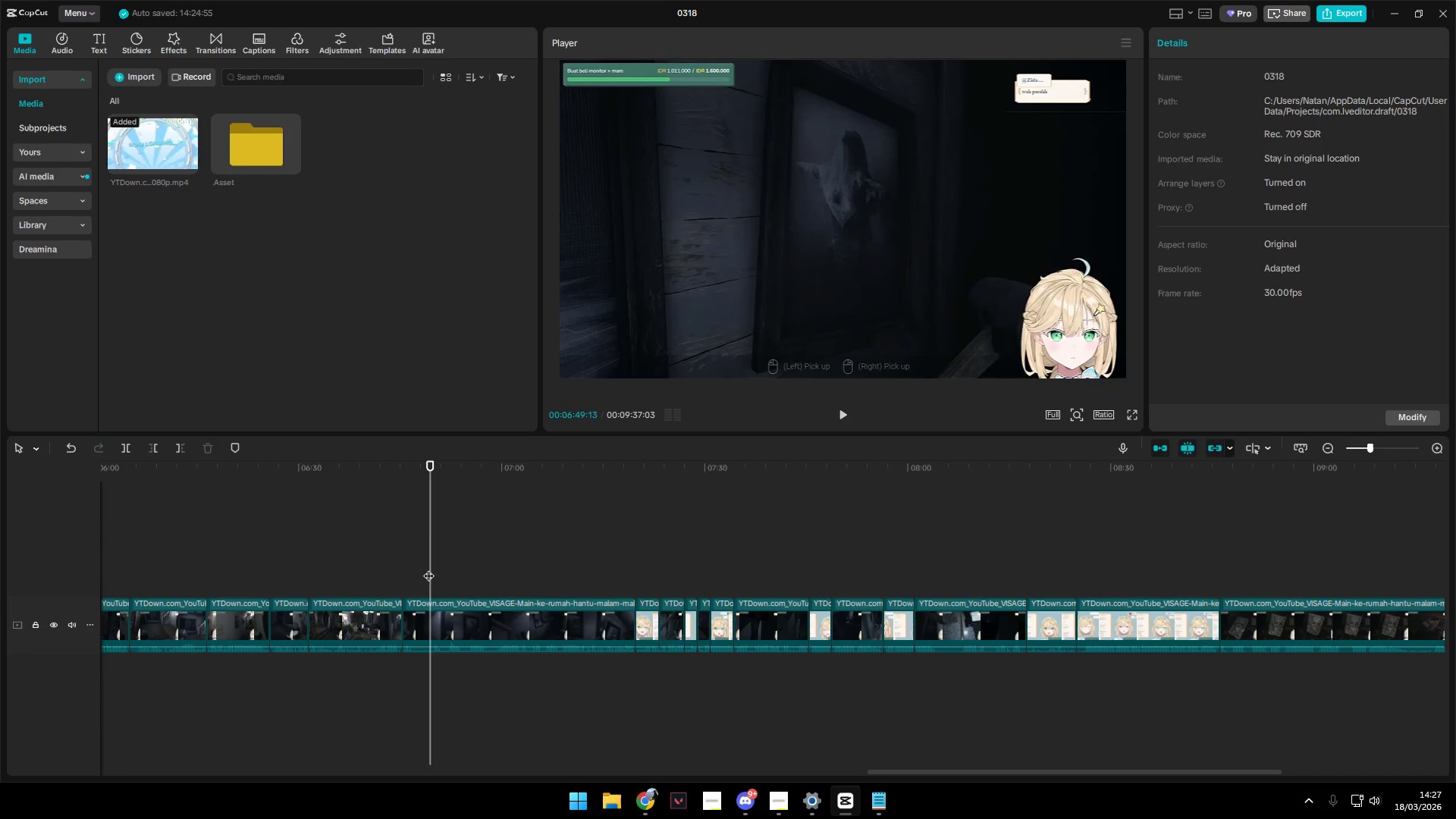 
key(Space)
 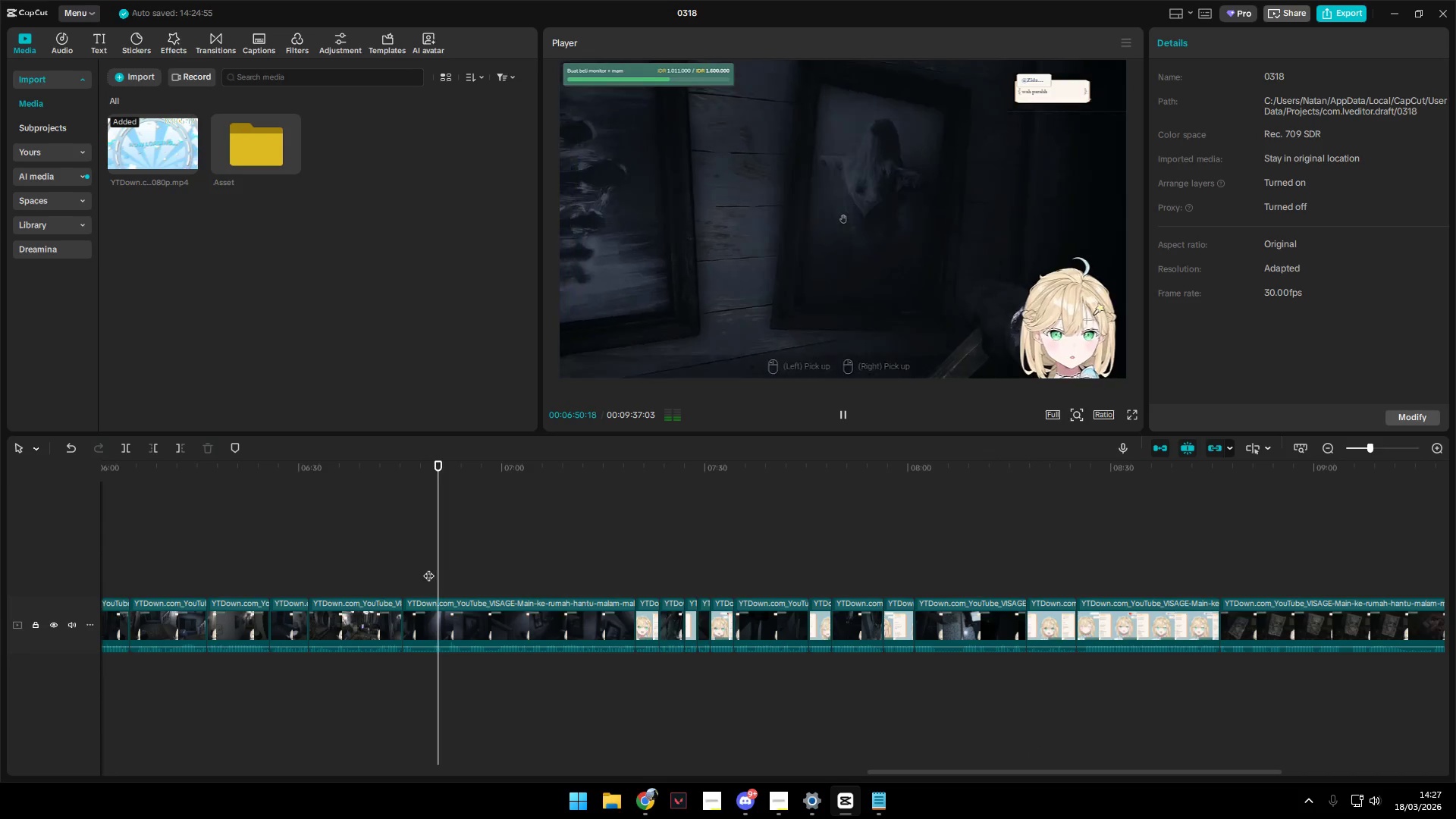 
key(Space)
 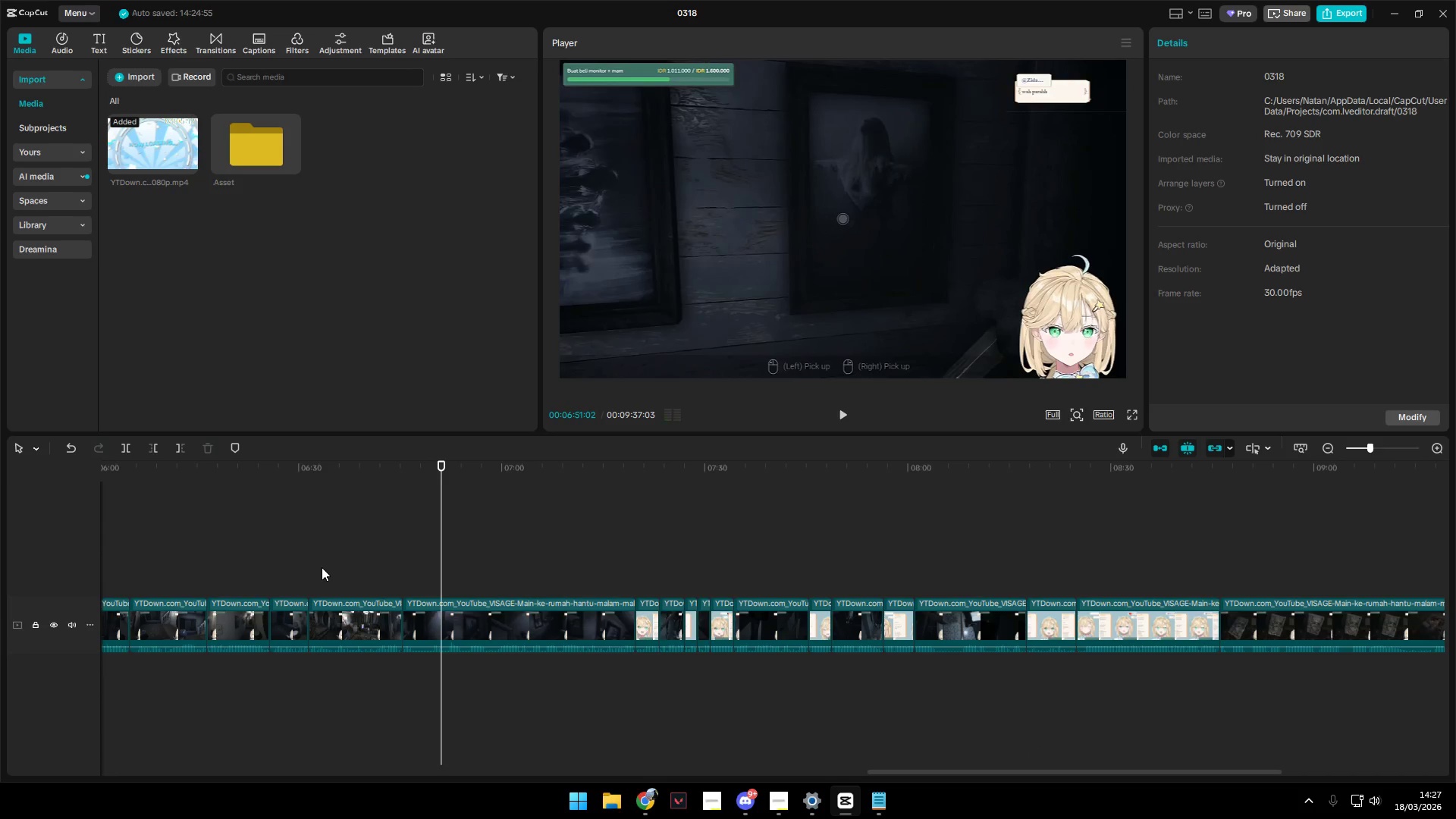 
key(Space)
 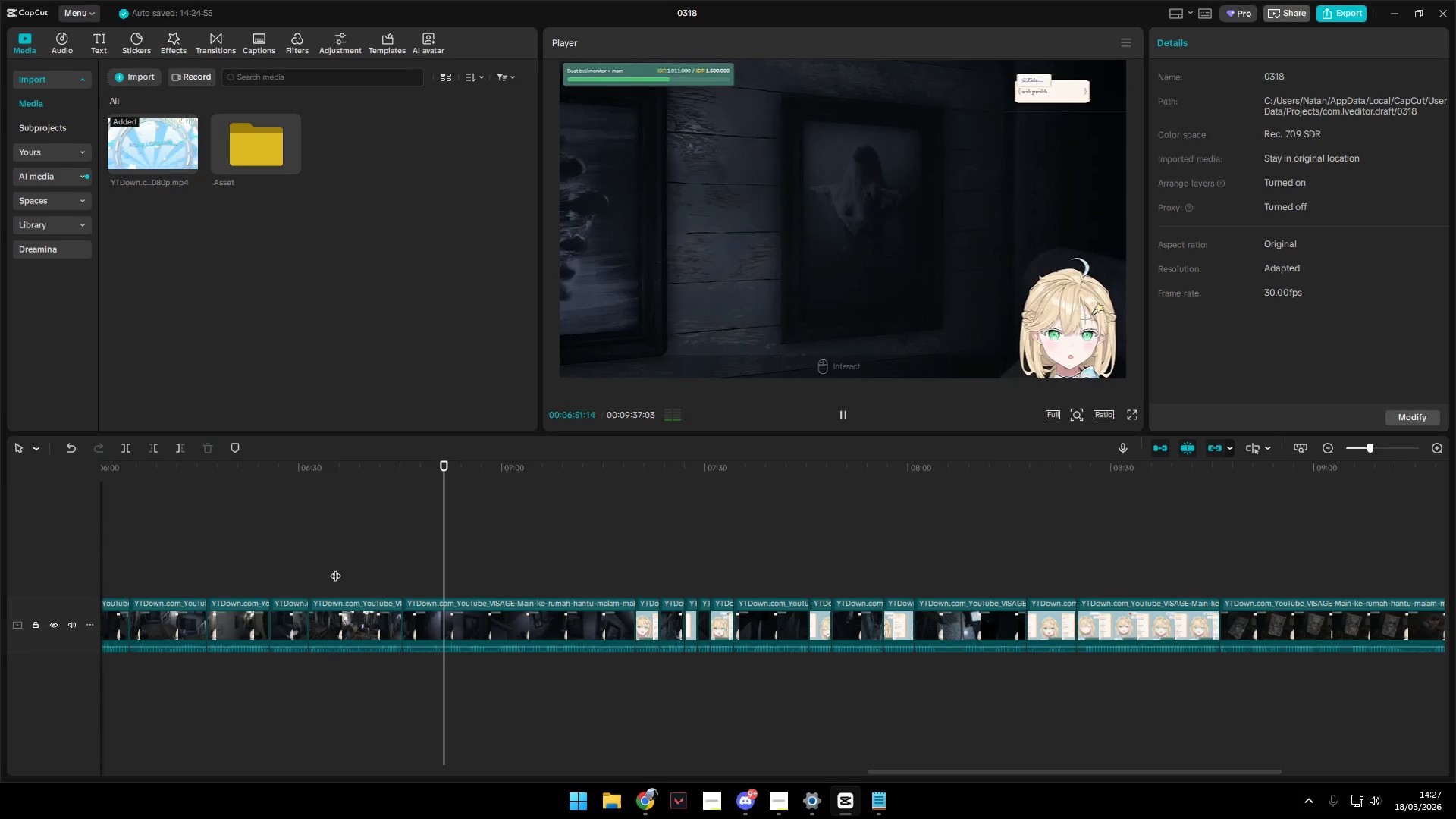 
key(Space)
 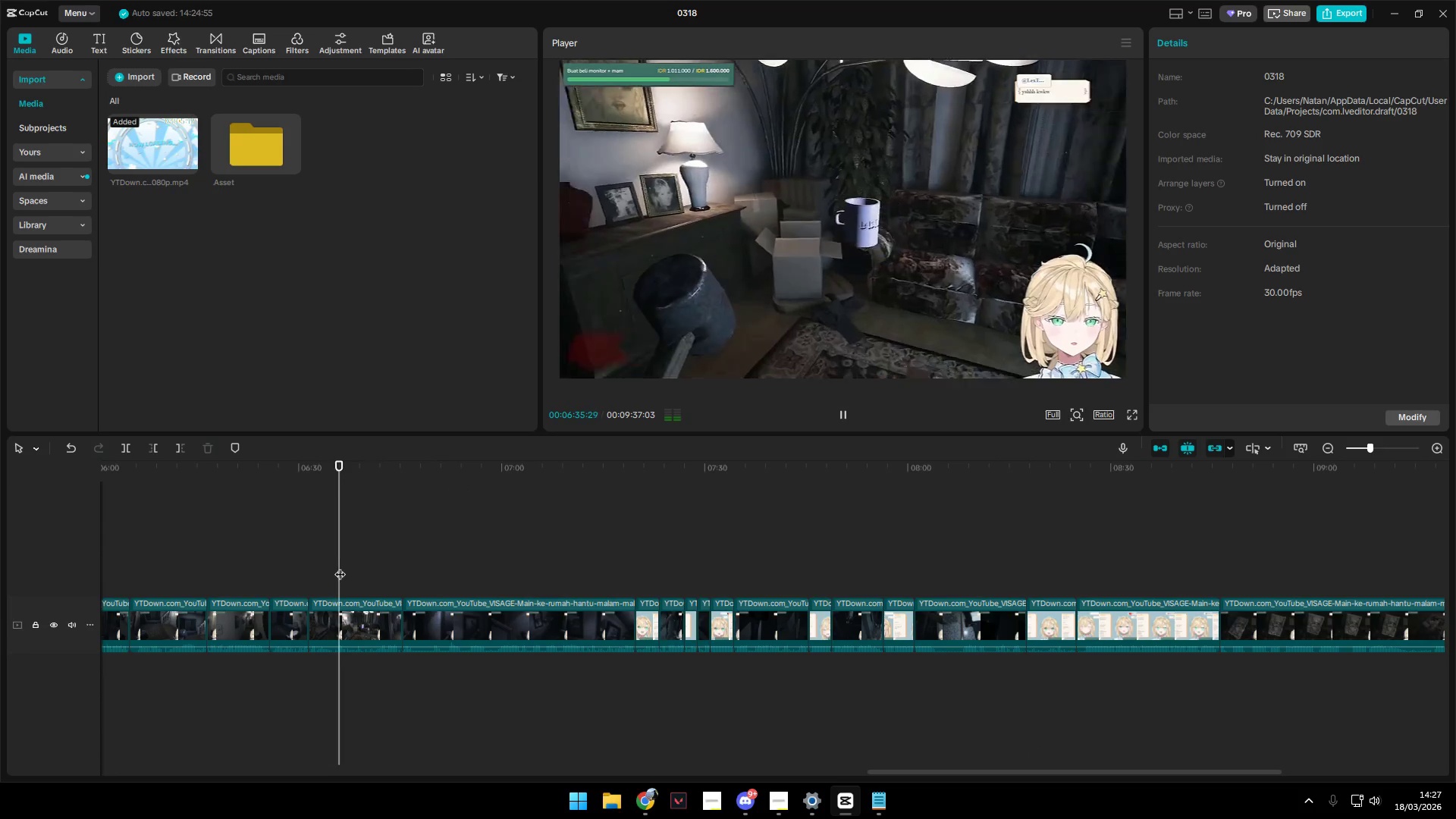 
key(Space)
 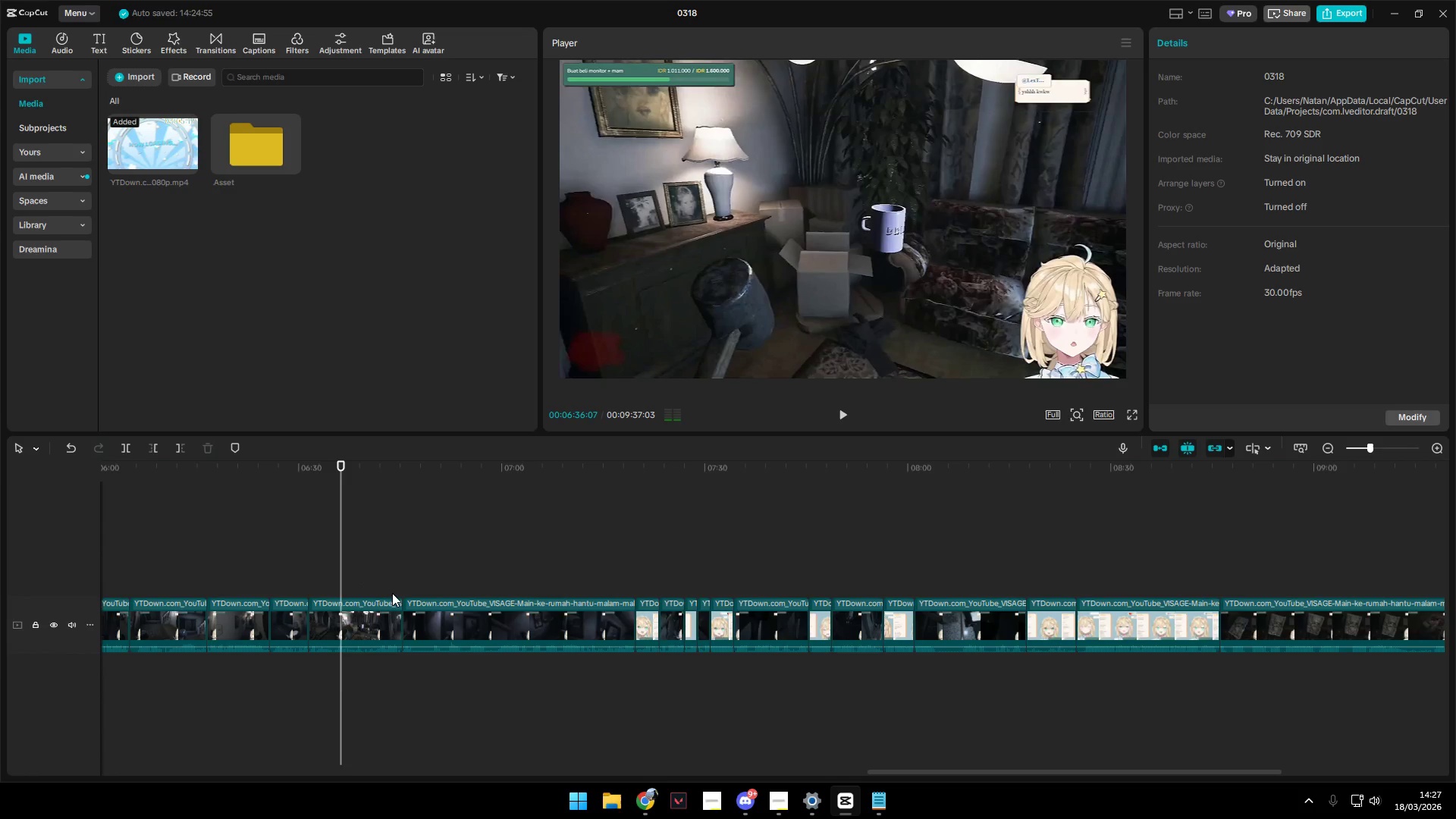 
hold_key(key=ControlLeft, duration=1.5)
scroll: coordinate [478, 648], scroll_direction: down, amount: 13.0
 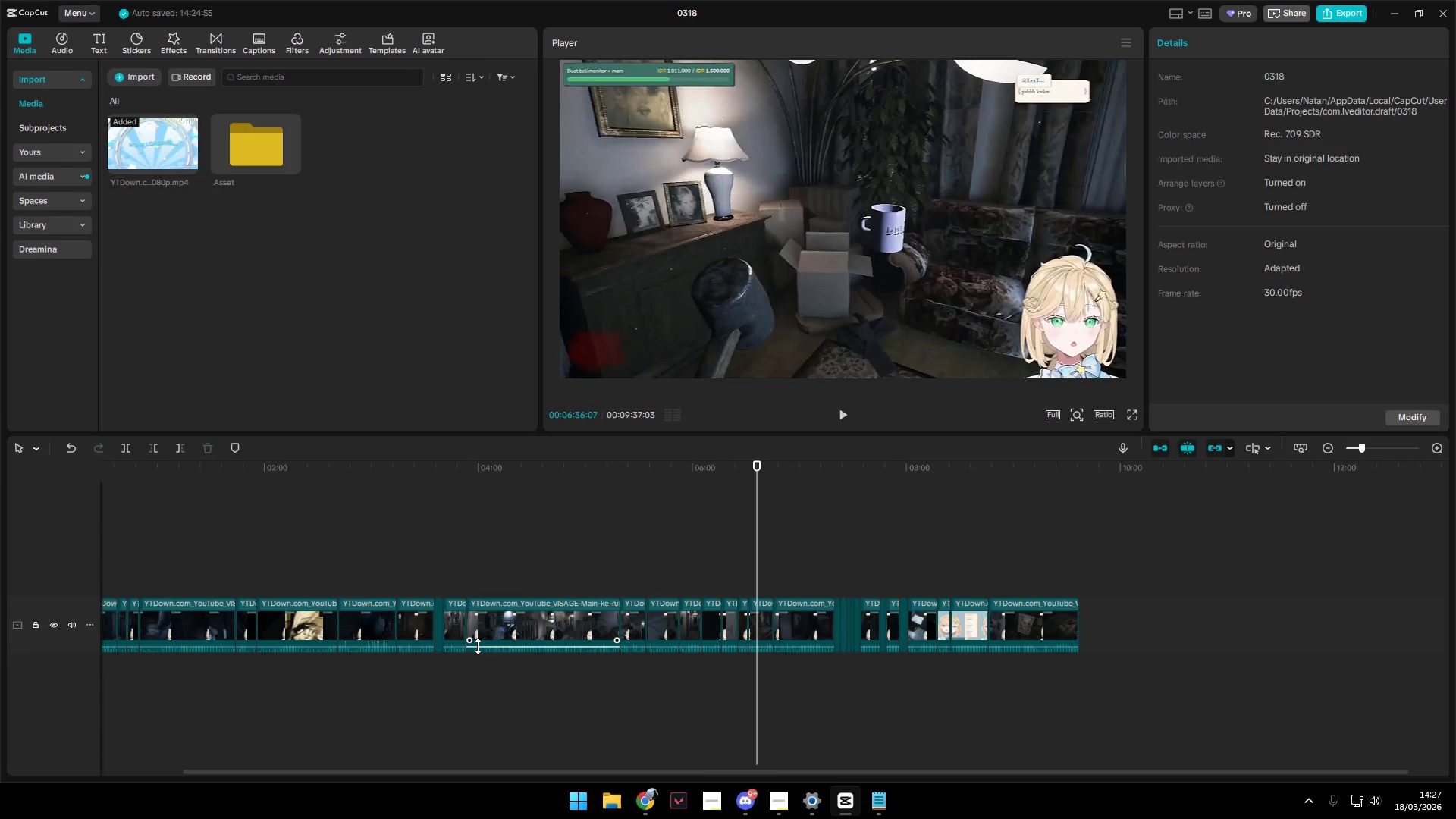 
hold_key(key=ControlLeft, duration=1.5)
 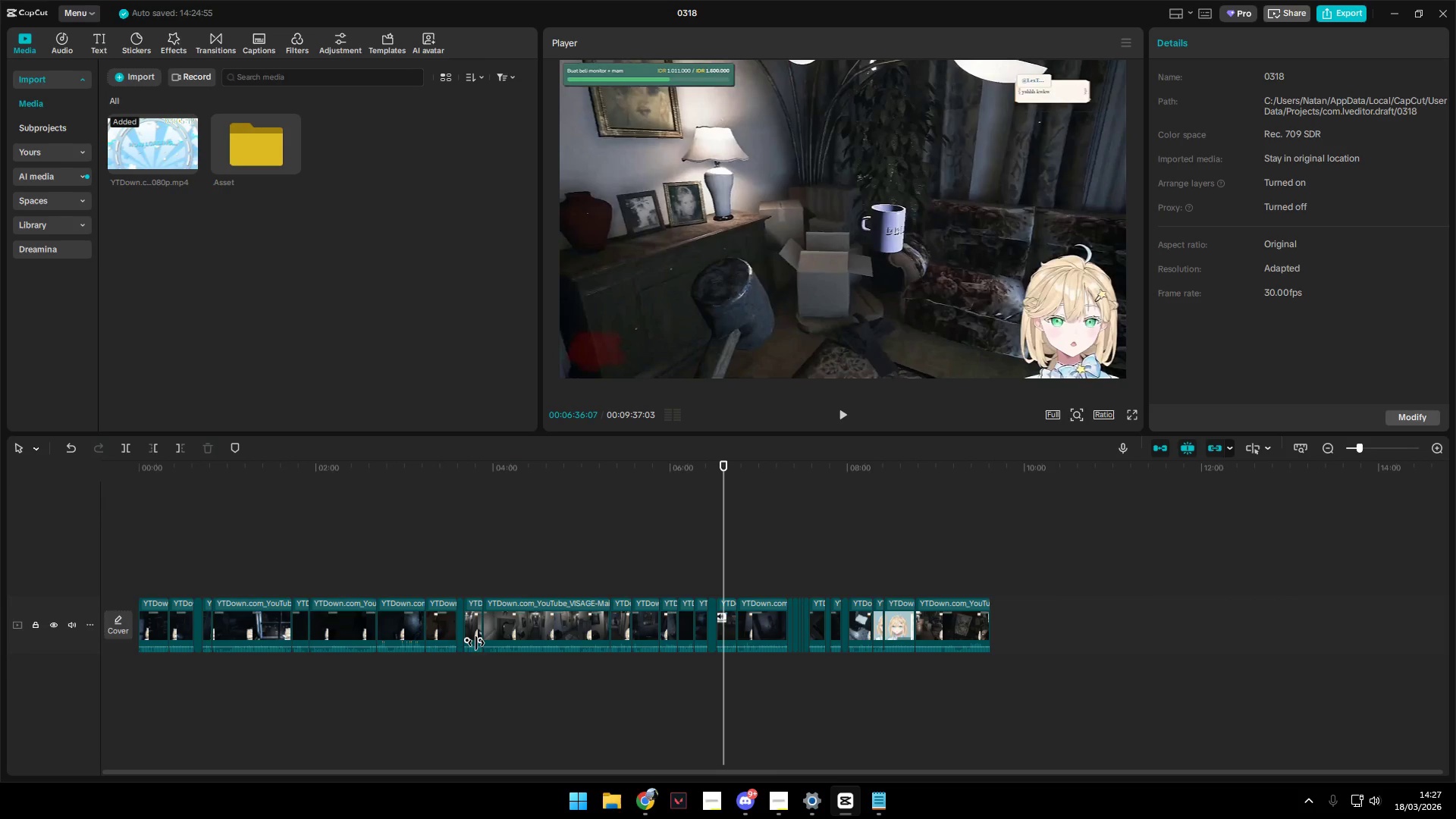 
hold_key(key=ControlLeft, duration=0.89)
 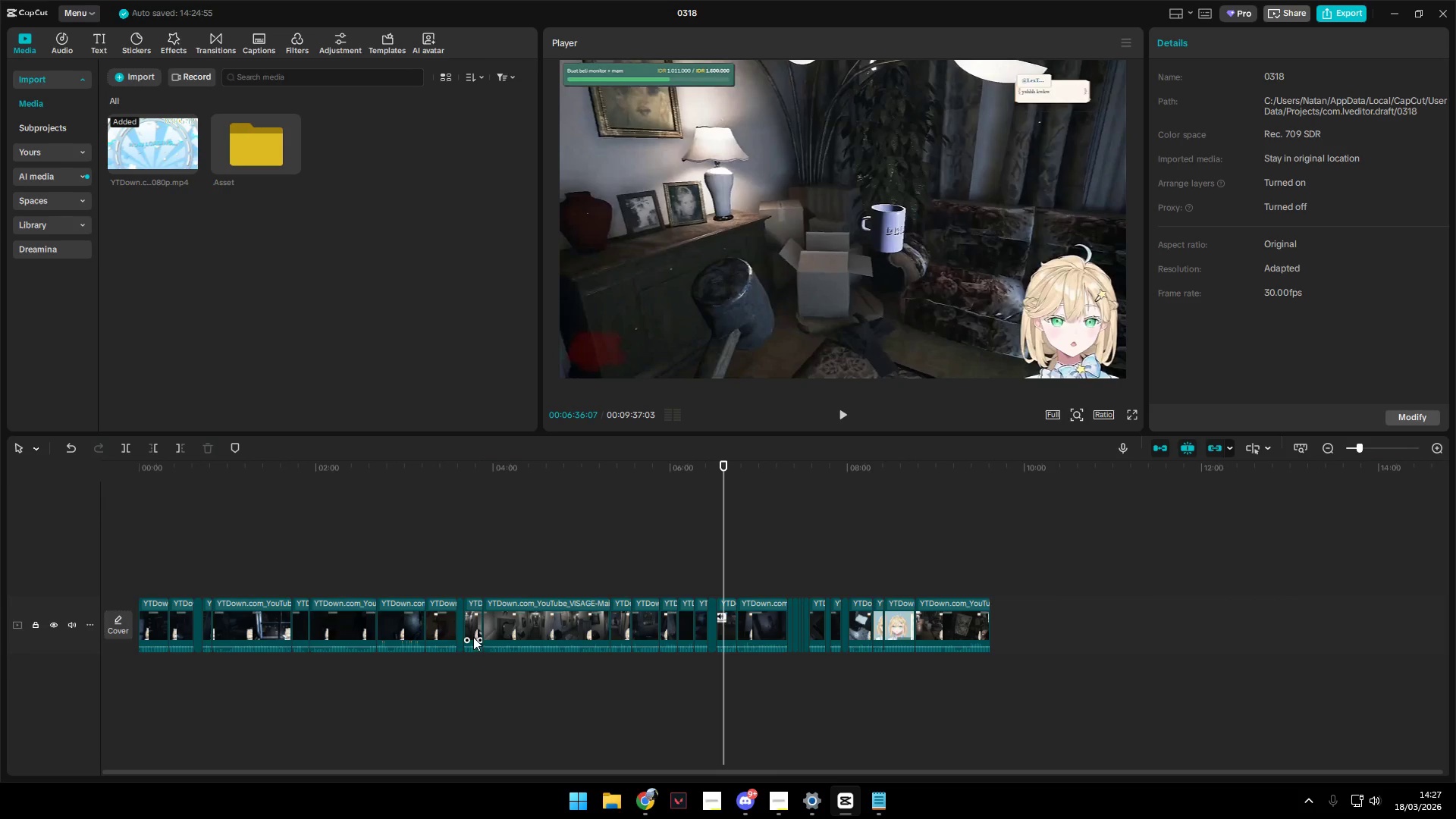 
scroll: coordinate [478, 646], scroll_direction: down, amount: 3.0
 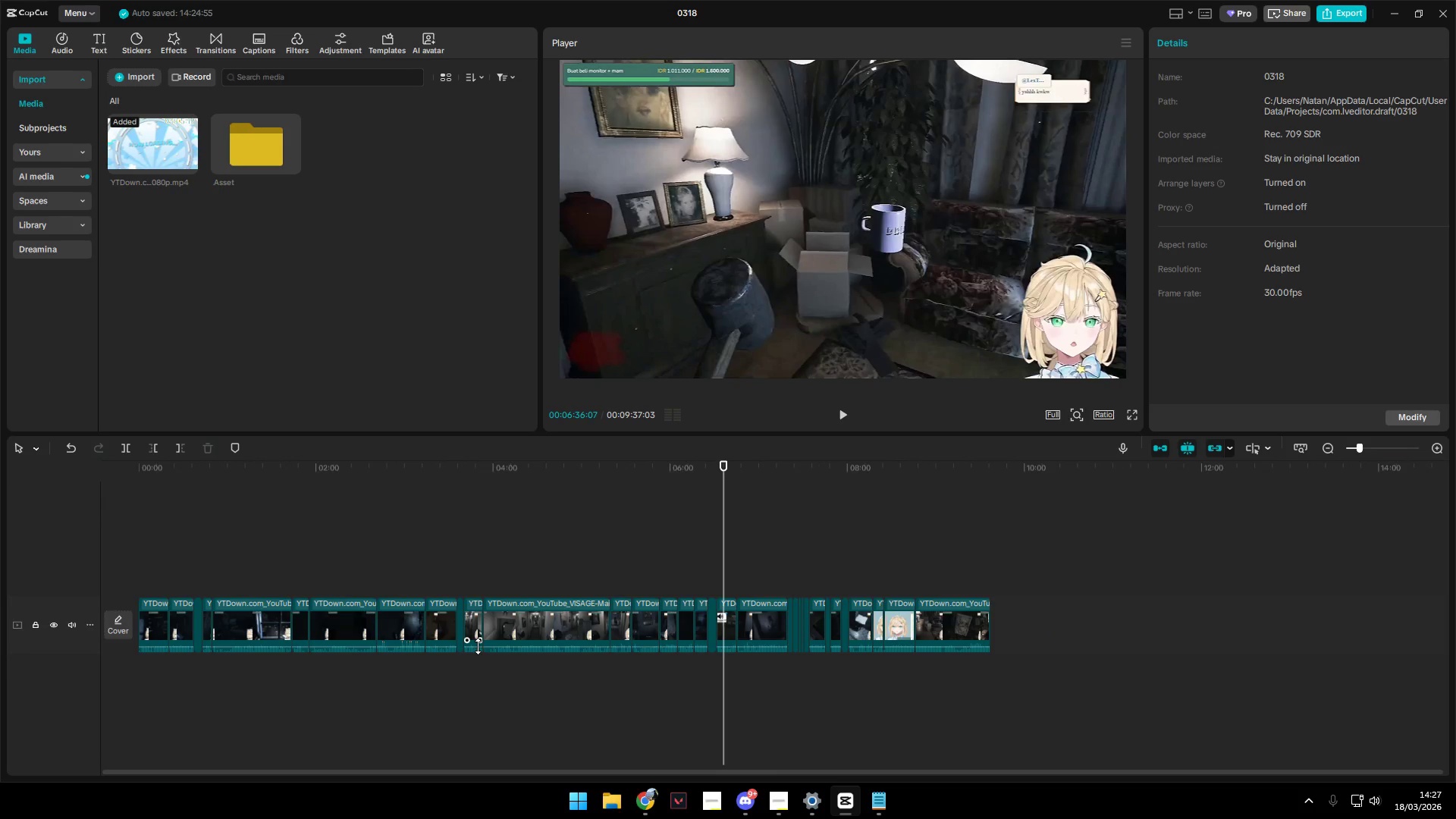 
key(Alt+AltLeft)
 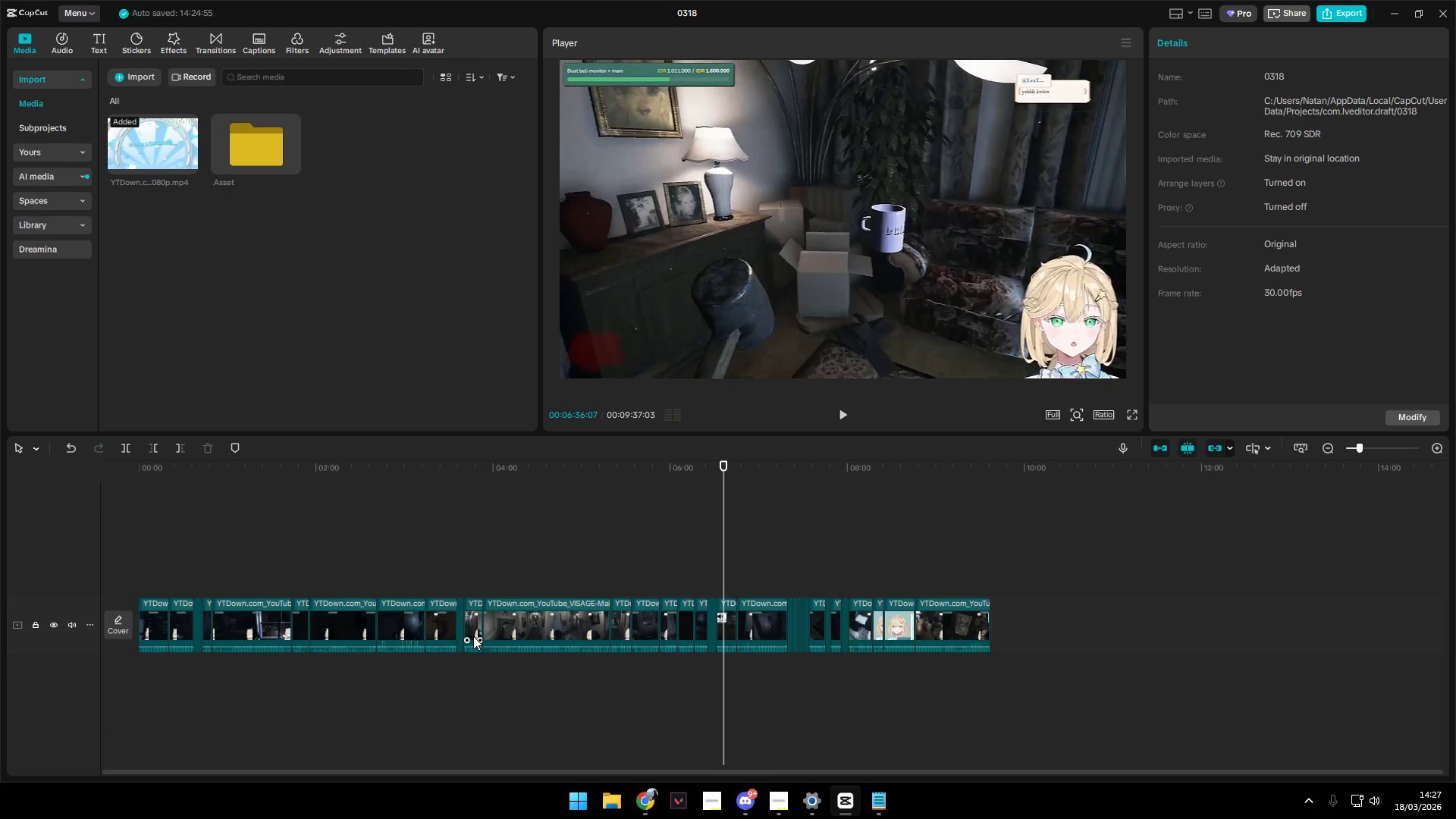 
key(Alt+Tab)